 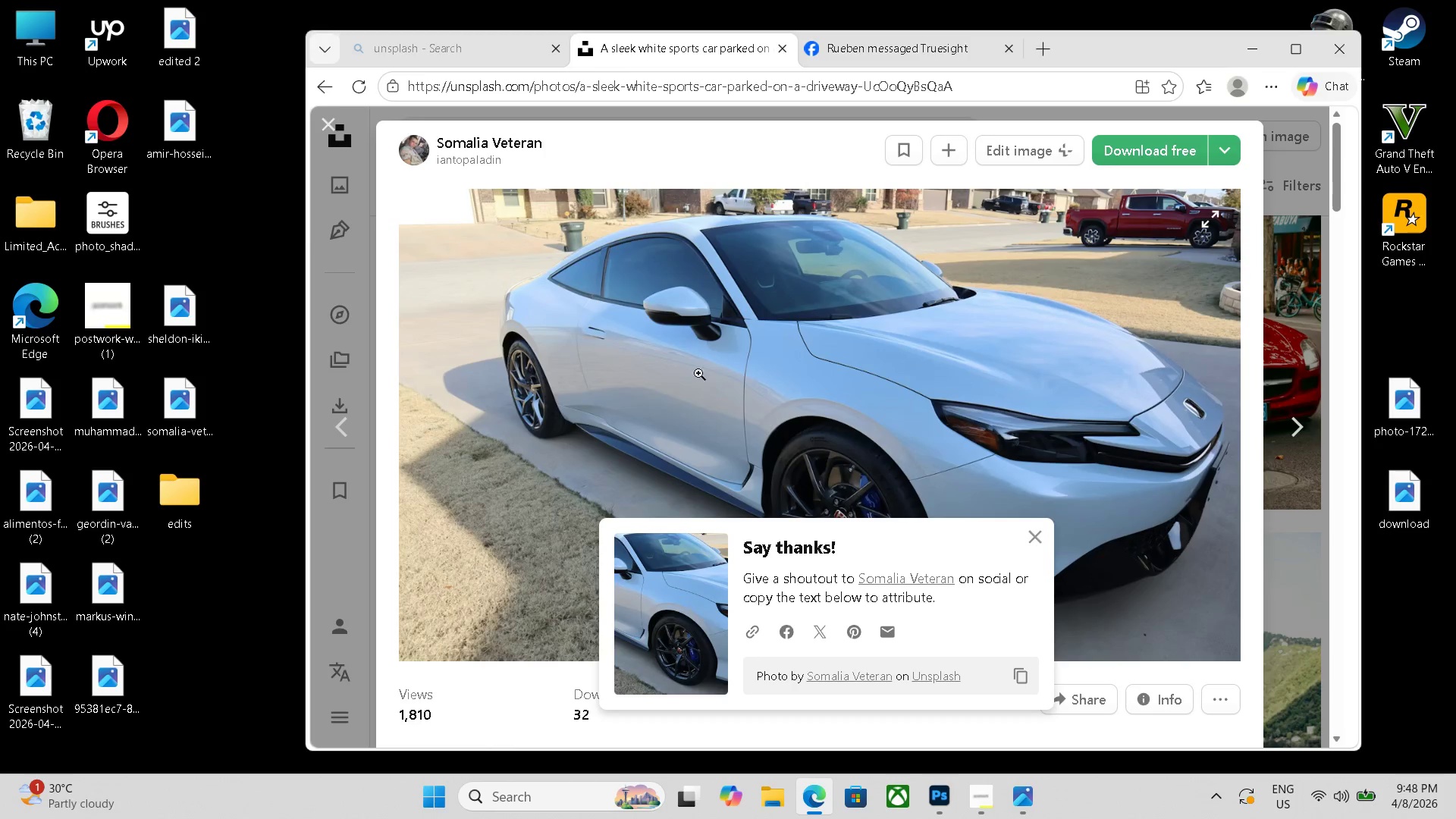 
double_click([732, 126])
 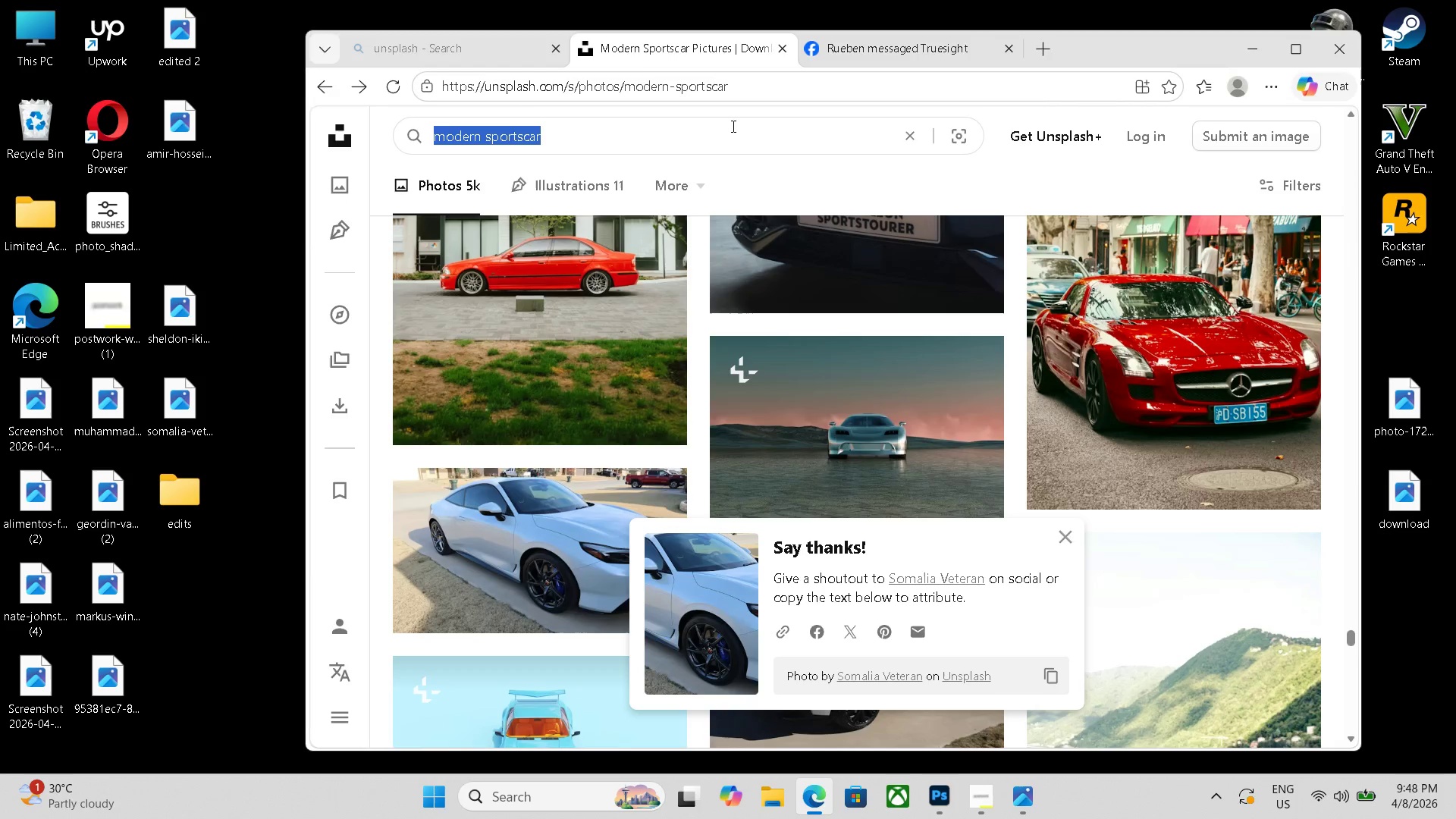 
triple_click([732, 126])
 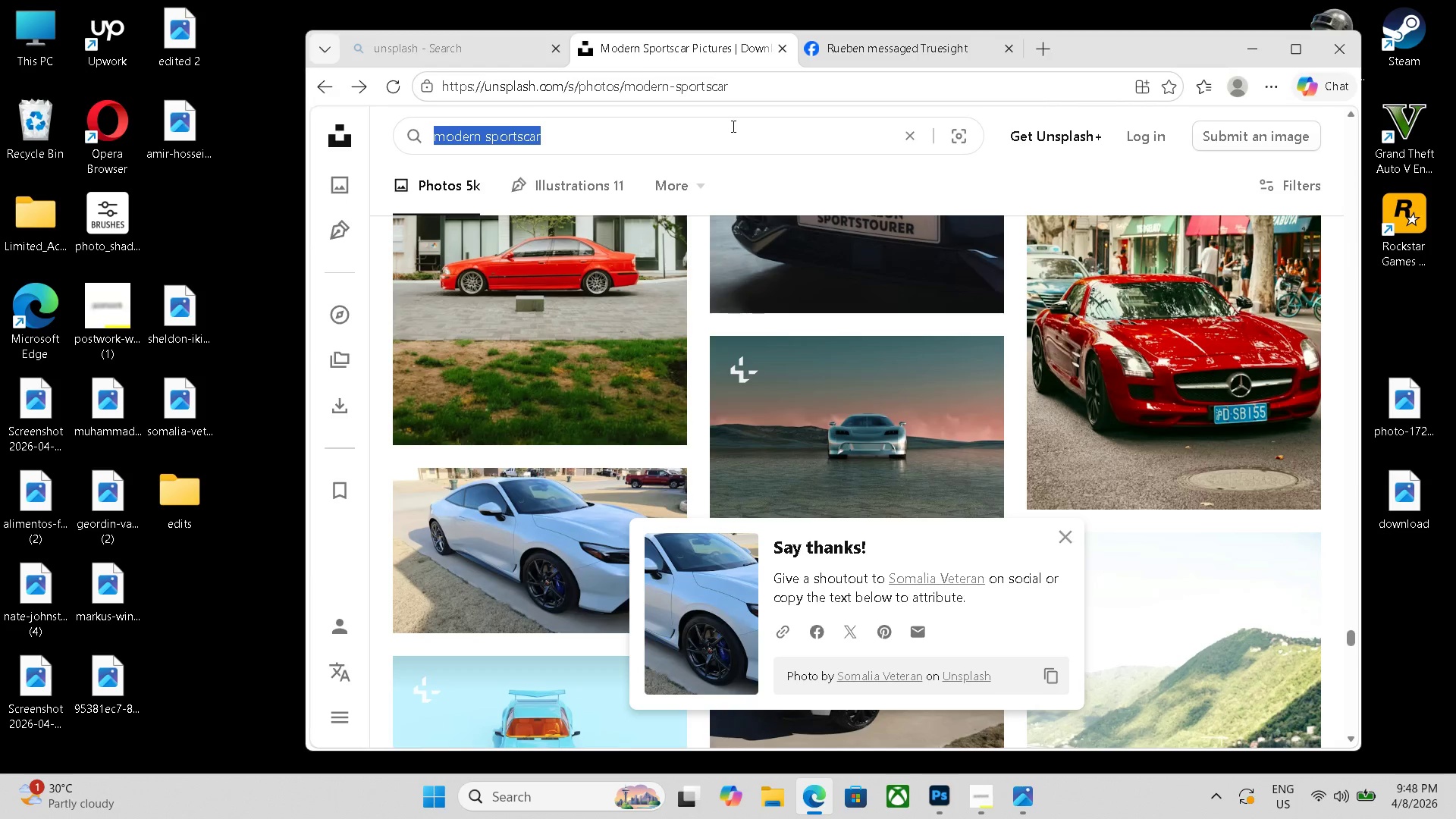 
triple_click([732, 126])
 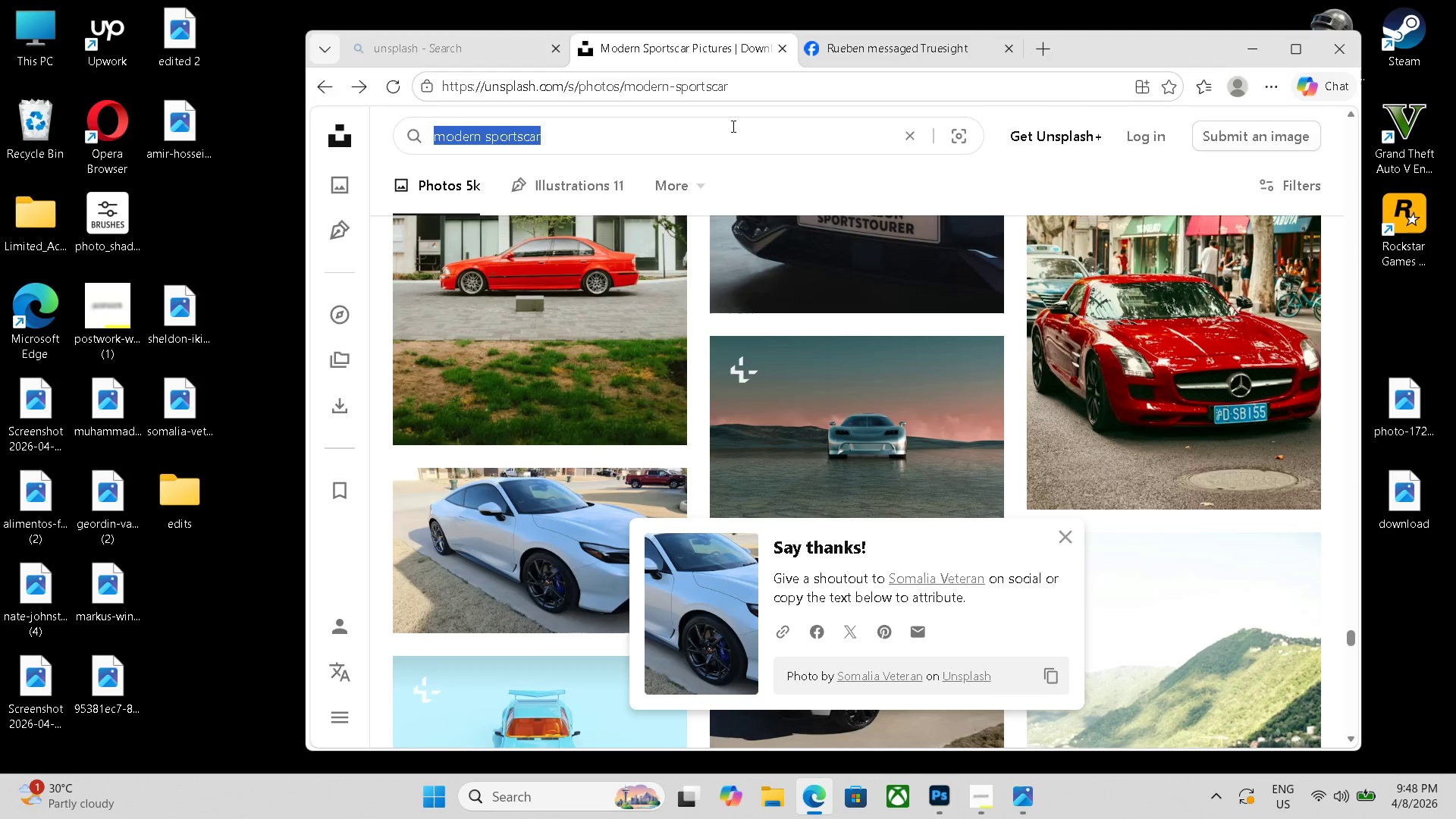 
type(off road suv)
 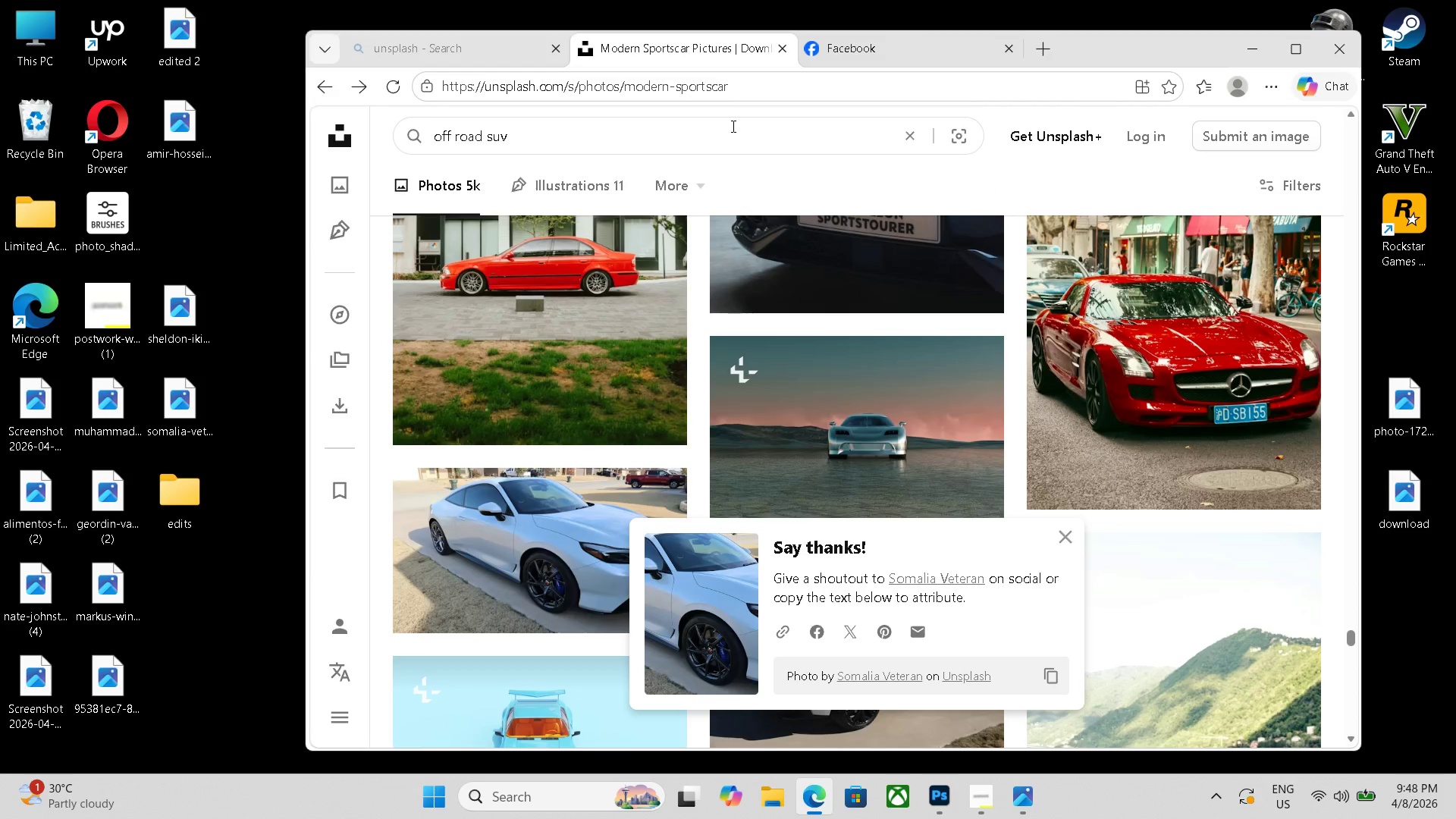 
key(Enter)
 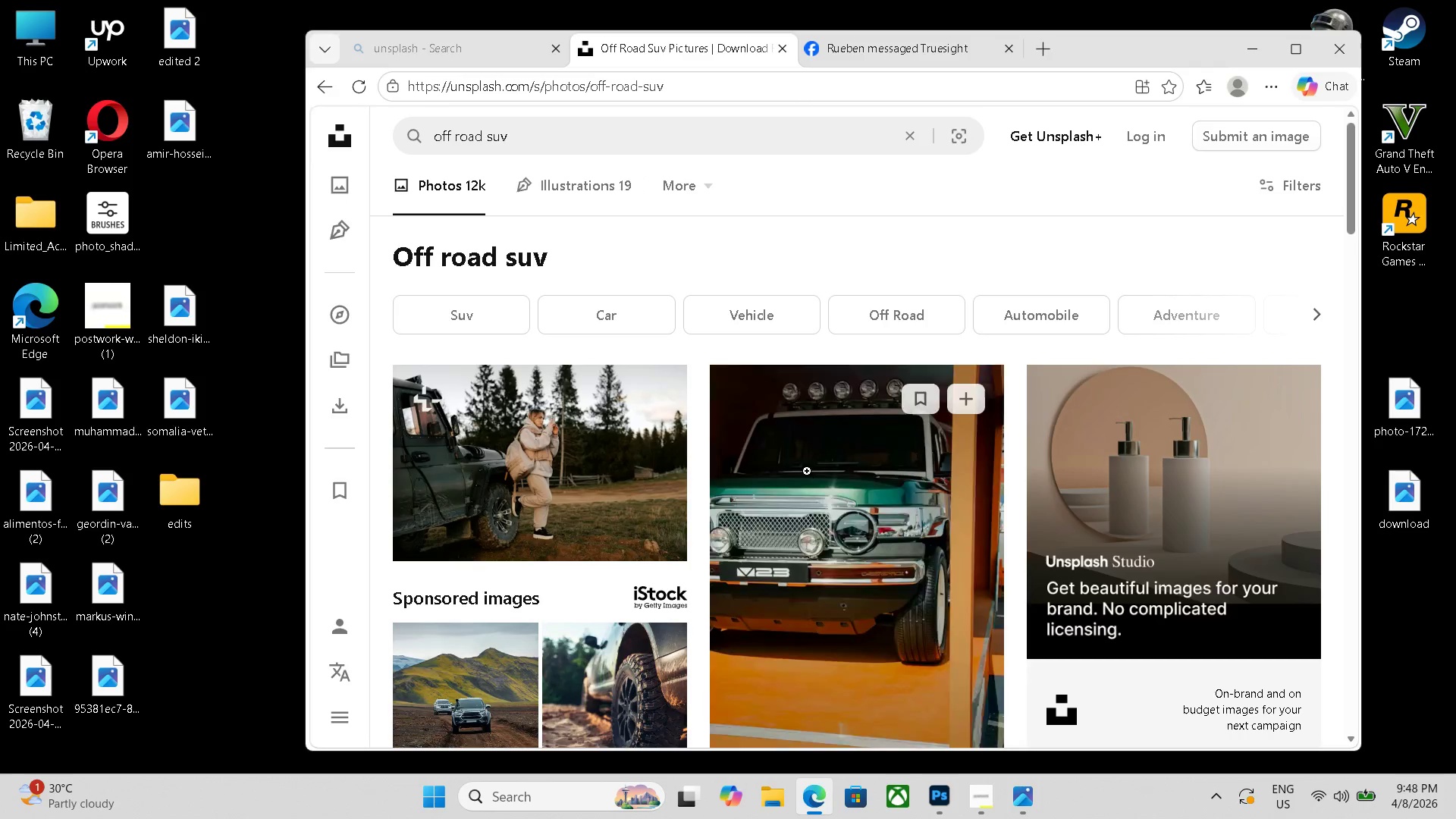 
scroll: coordinate [797, 452], scroll_direction: down, amount: 7.0
 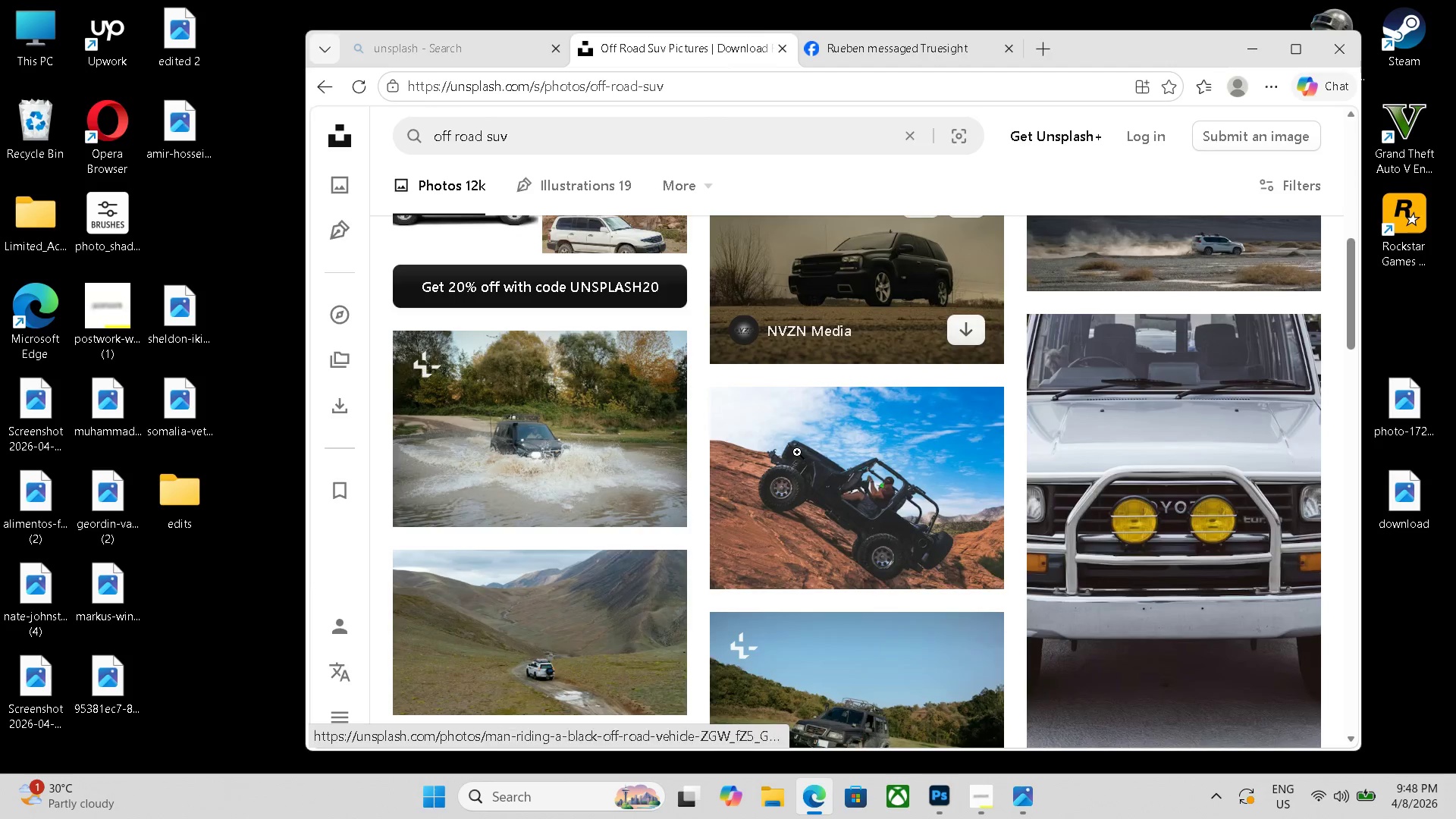 
scroll: coordinate [797, 452], scroll_direction: up, amount: 2.0
 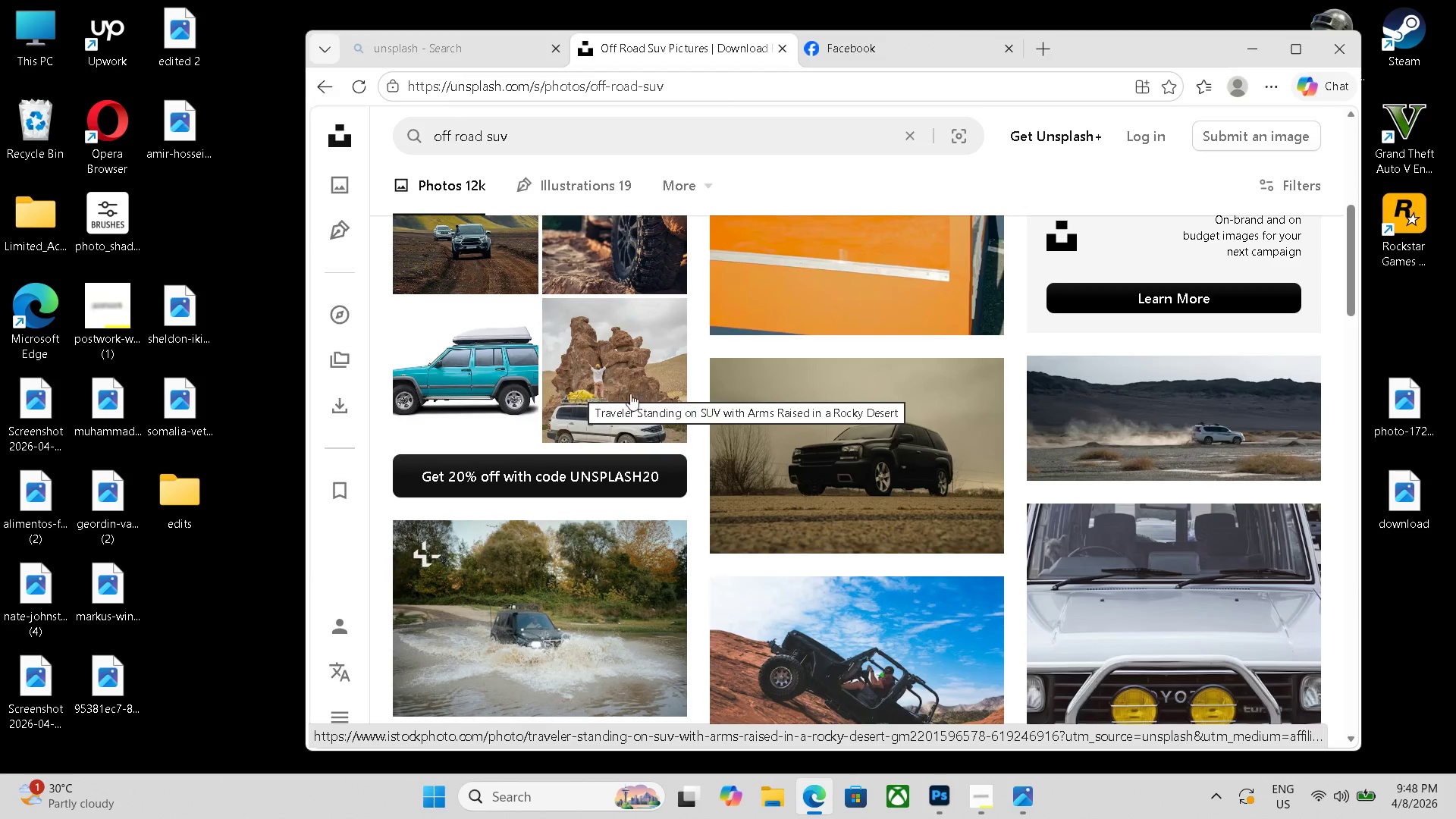 
scroll: coordinate [711, 438], scroll_direction: down, amount: 4.0
 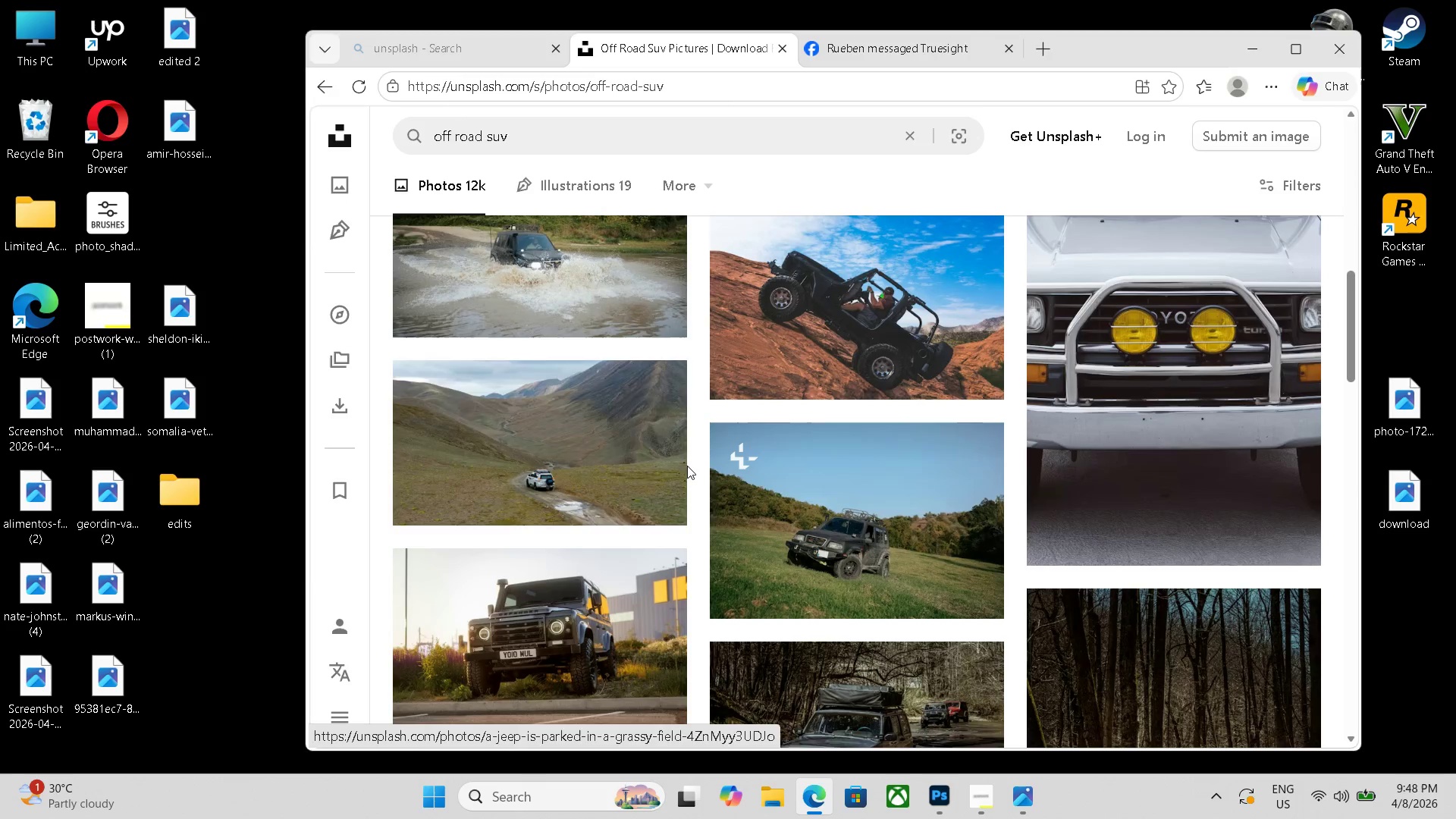 
scroll: coordinate [684, 470], scroll_direction: up, amount: 3.0
 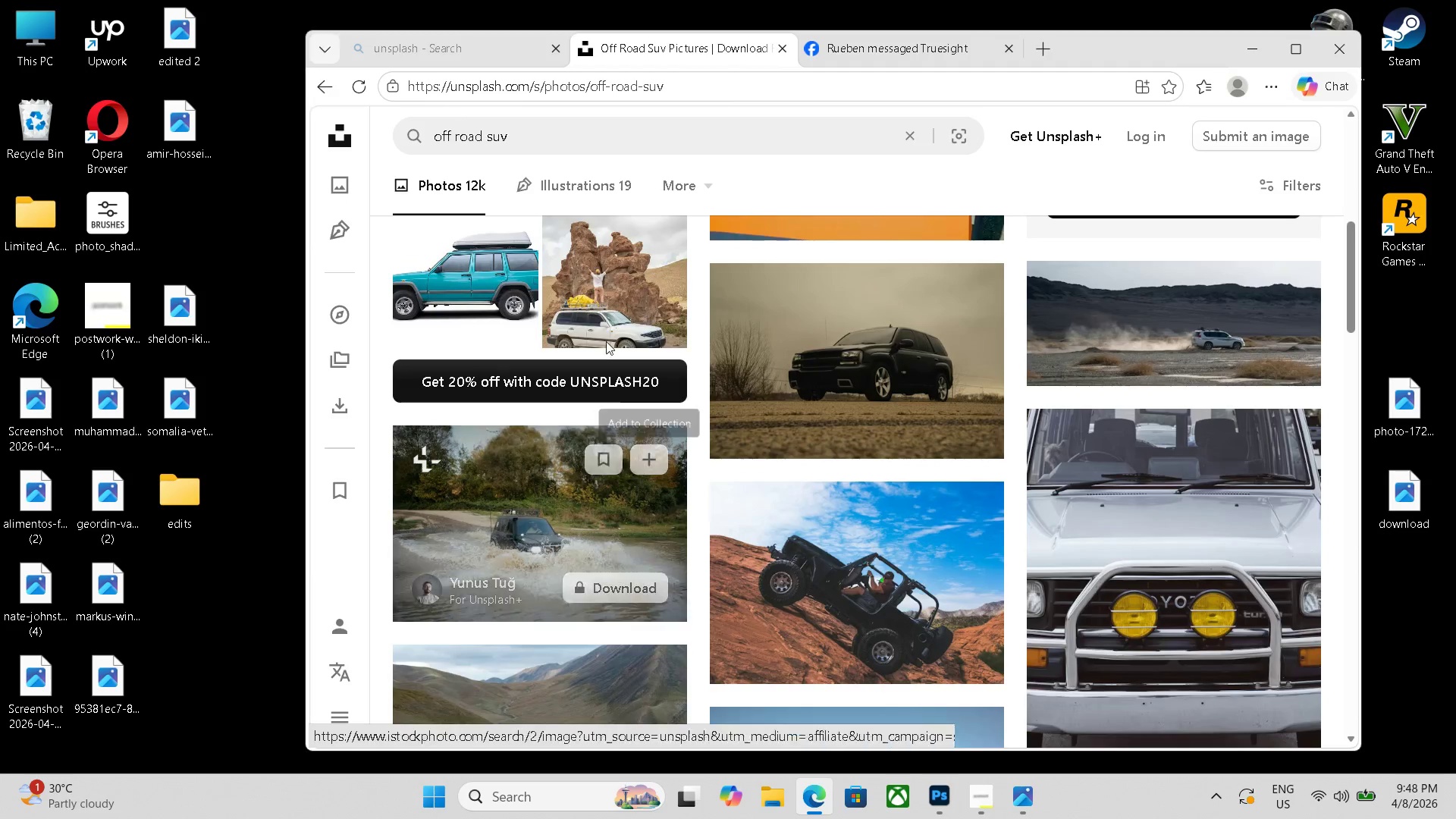 
left_click([607, 306])
 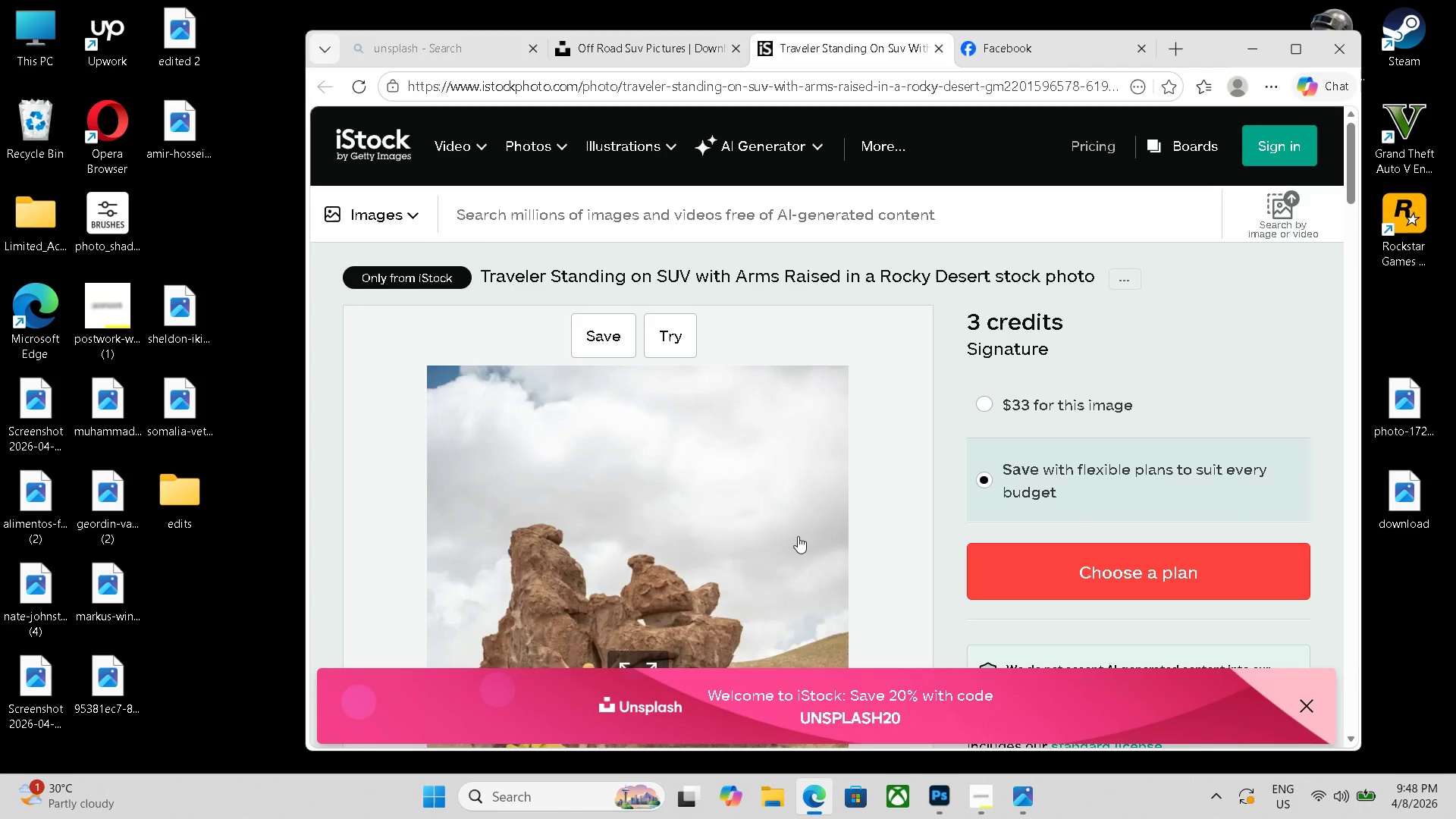 
scroll: coordinate [798, 536], scroll_direction: down, amount: 3.0
 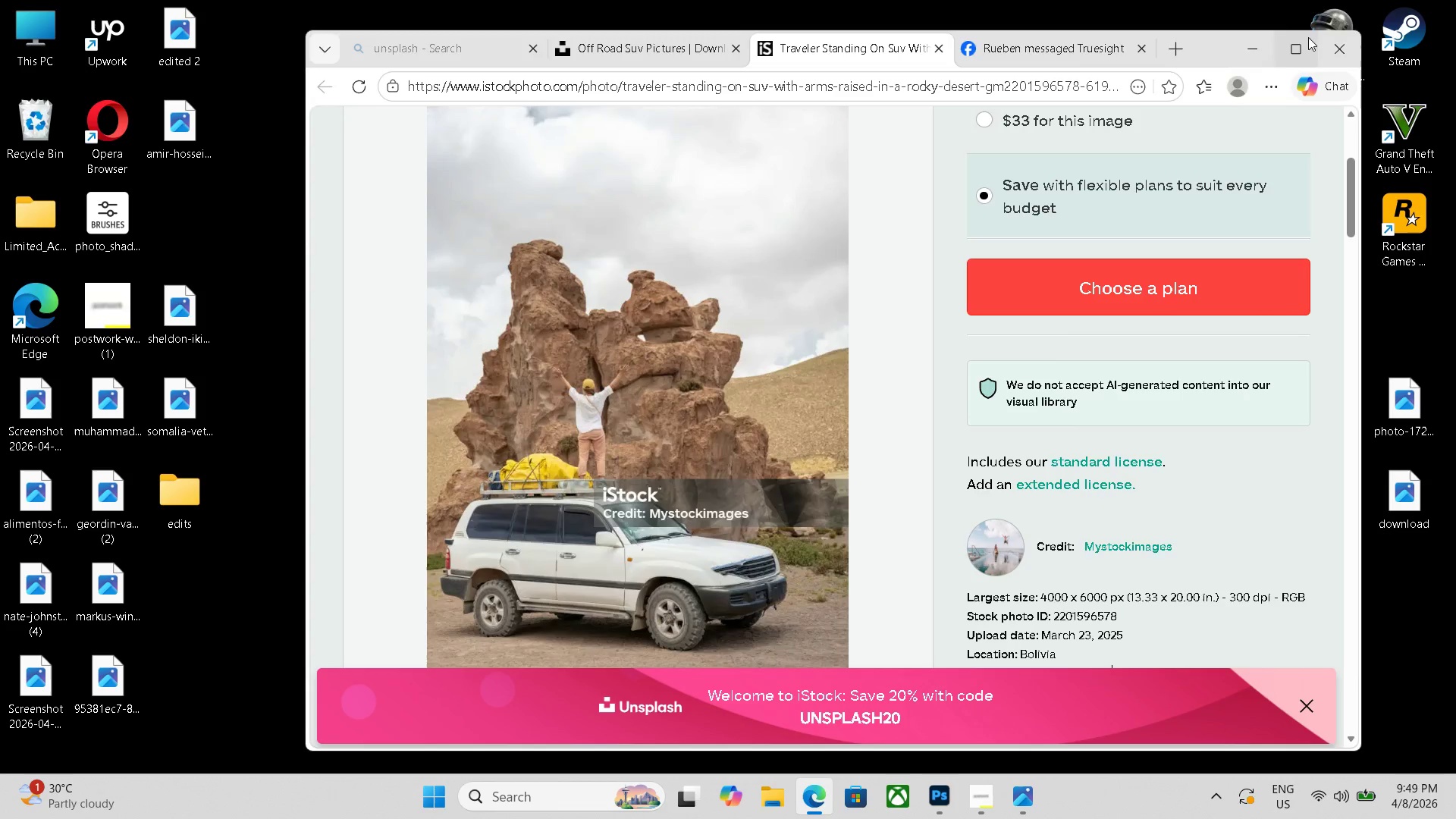 
scroll: coordinate [1120, 282], scroll_direction: up, amount: 3.0
 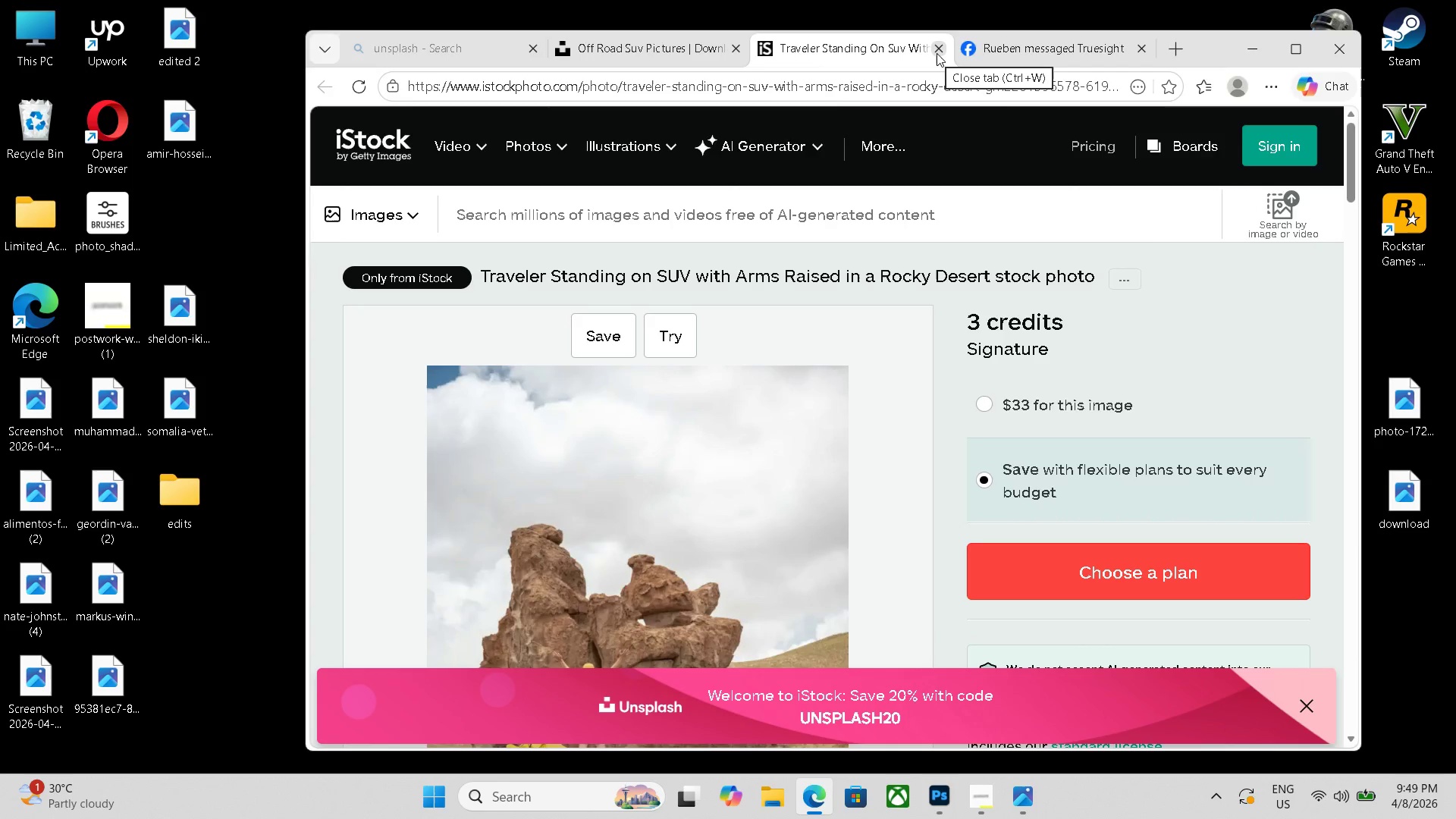 
left_click([937, 53])
 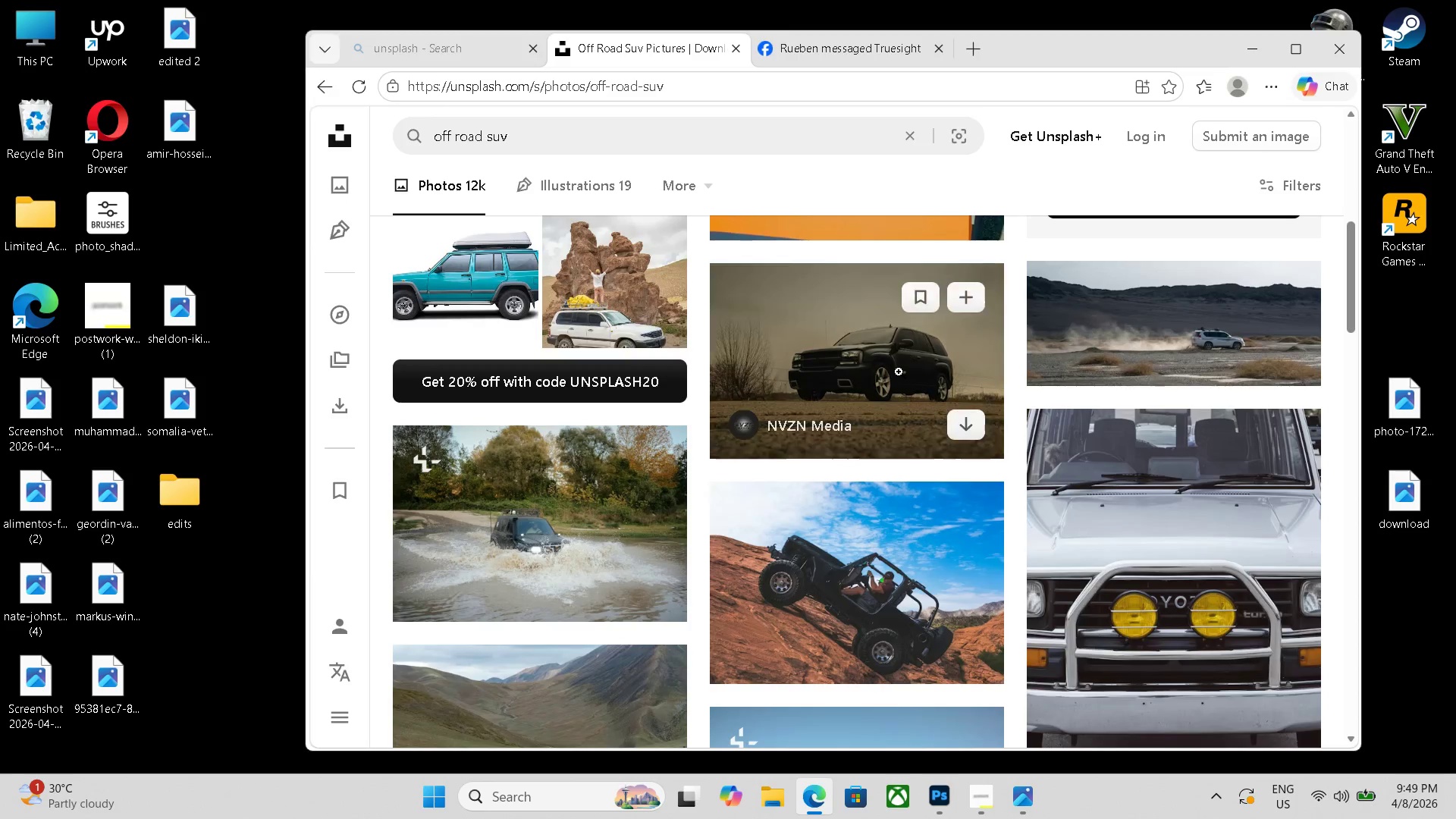 
scroll: coordinate [922, 444], scroll_direction: down, amount: 17.0
 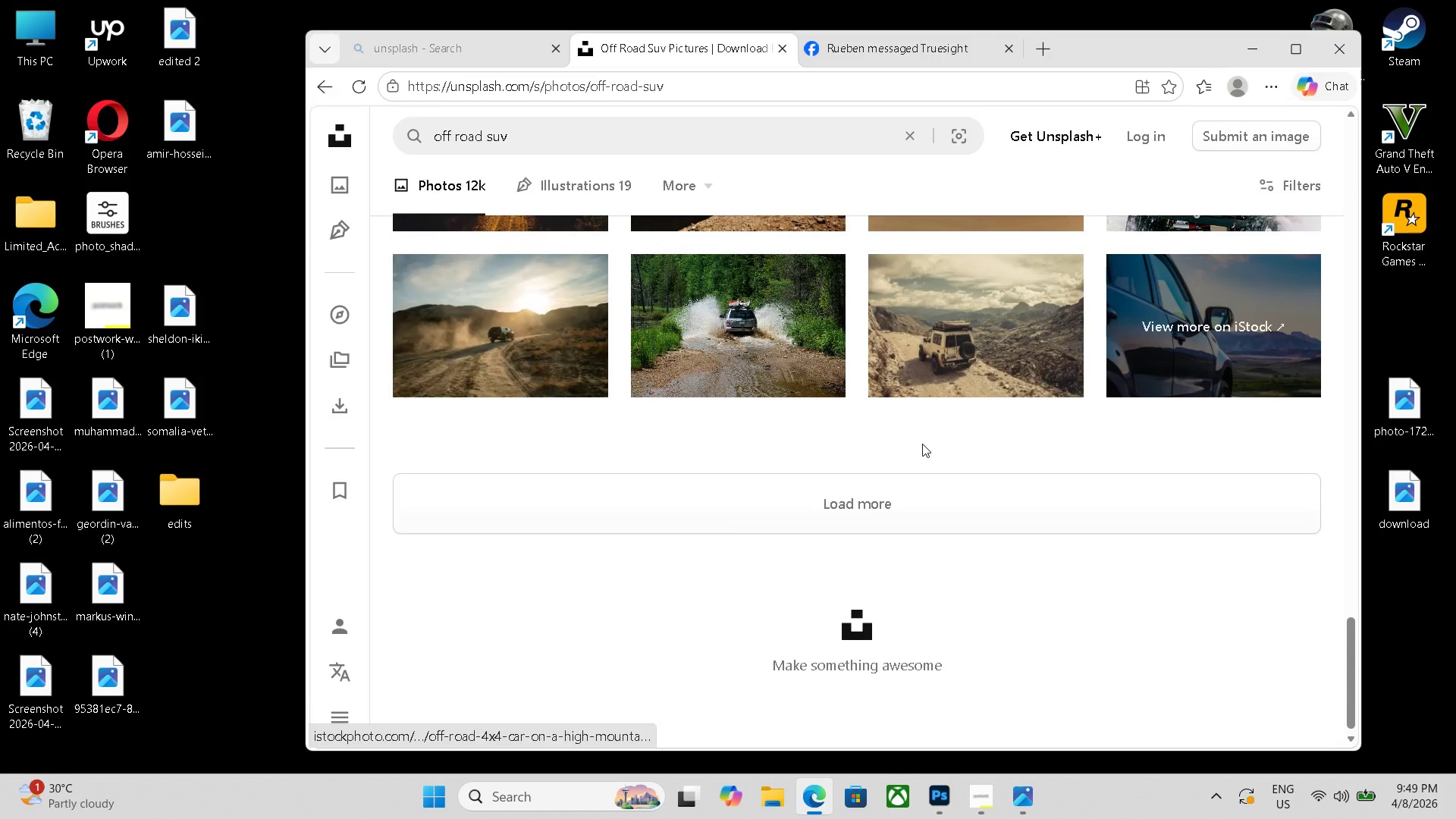 
left_click([895, 499])
 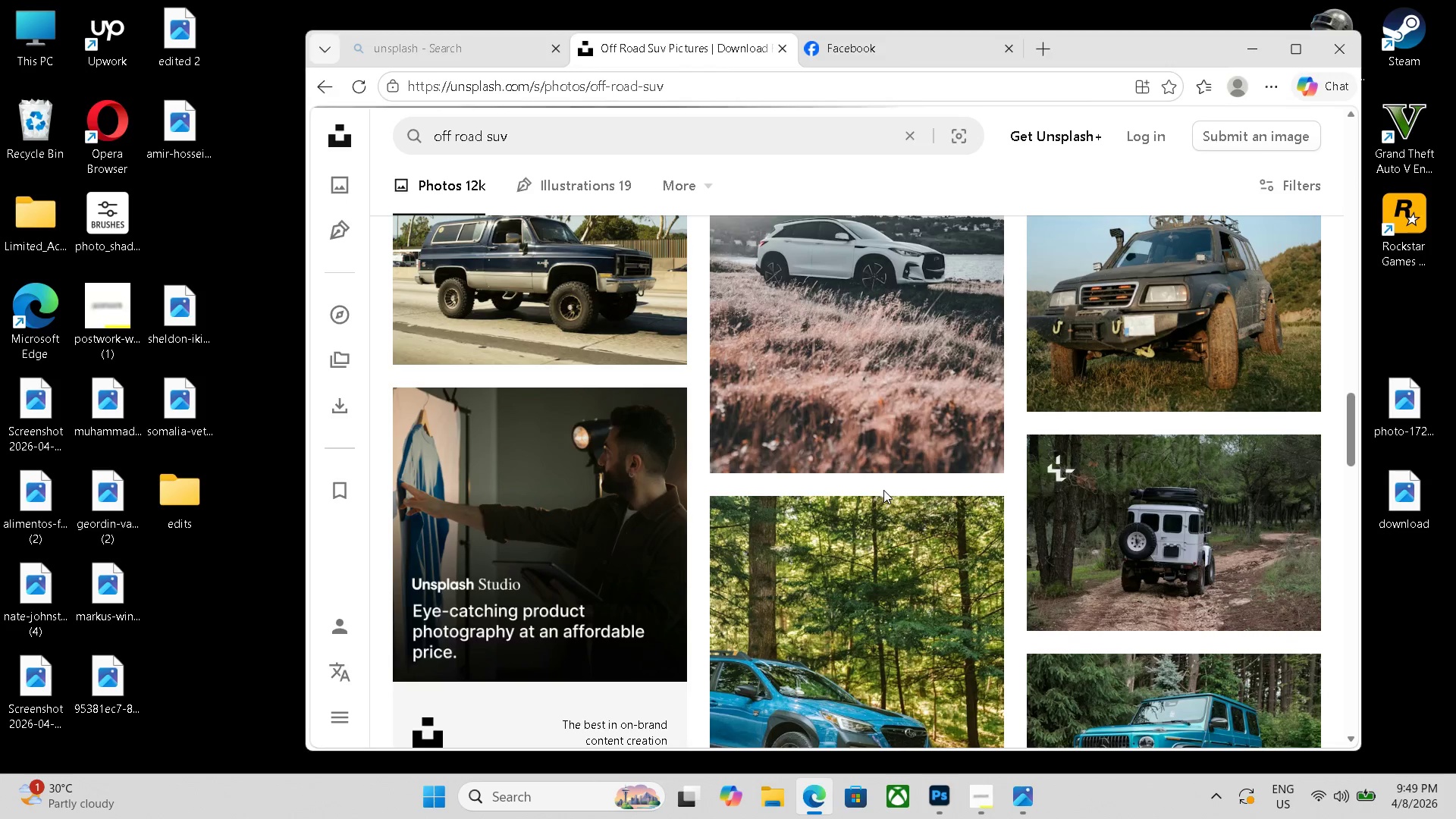 
scroll: coordinate [883, 490], scroll_direction: down, amount: 10.0
 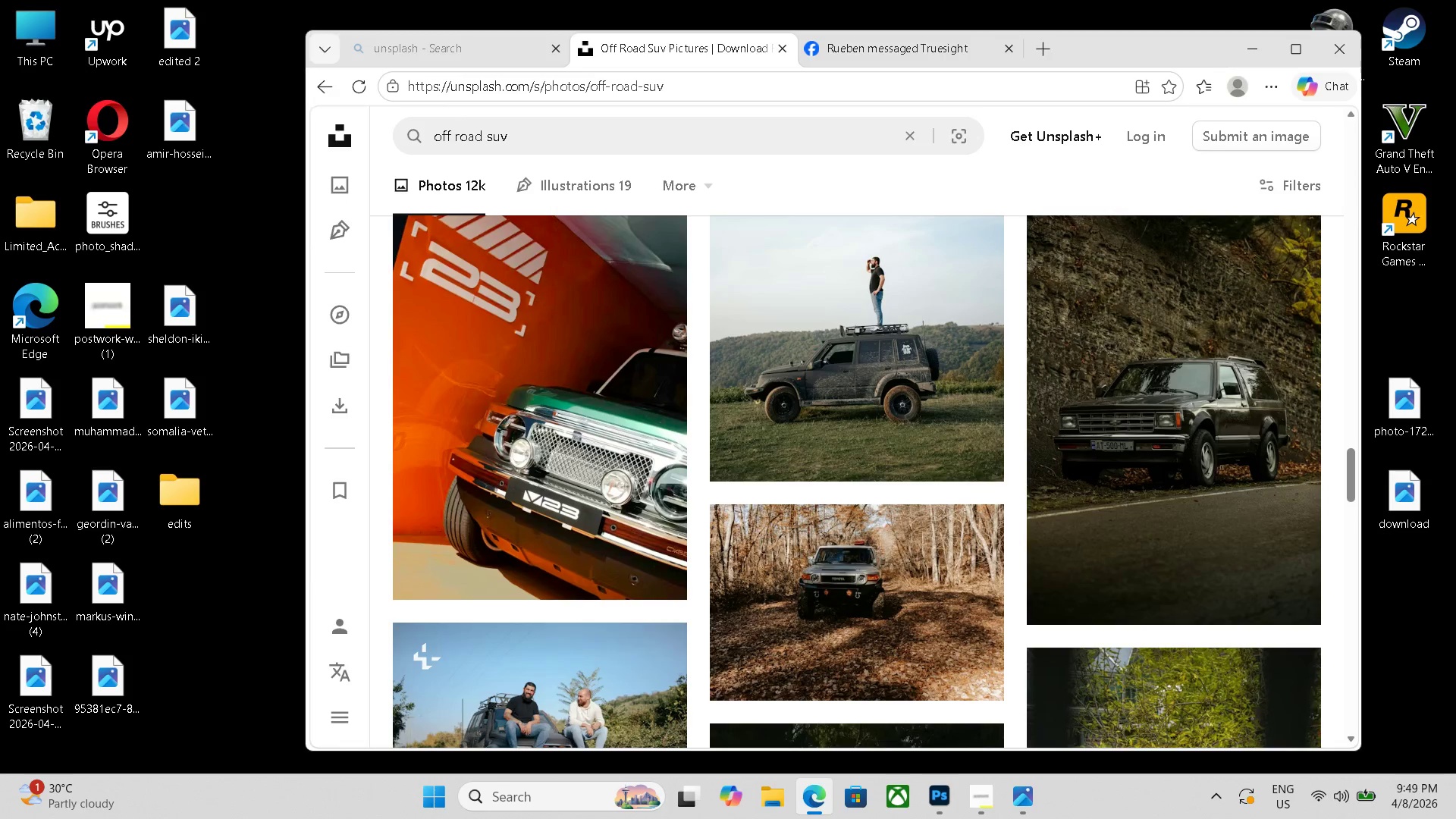 
left_click([1242, 363])
 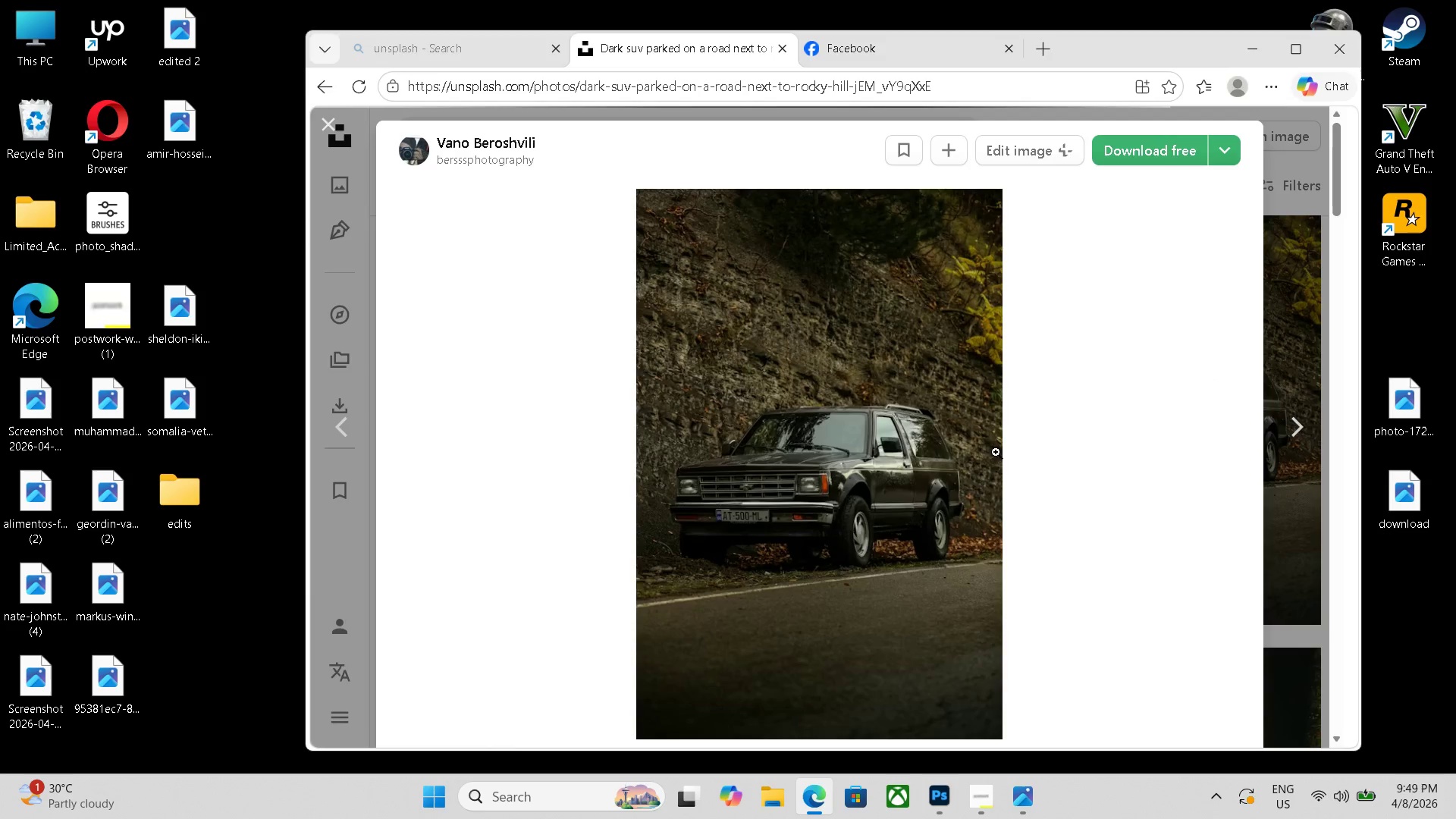 
left_click([871, 479])
 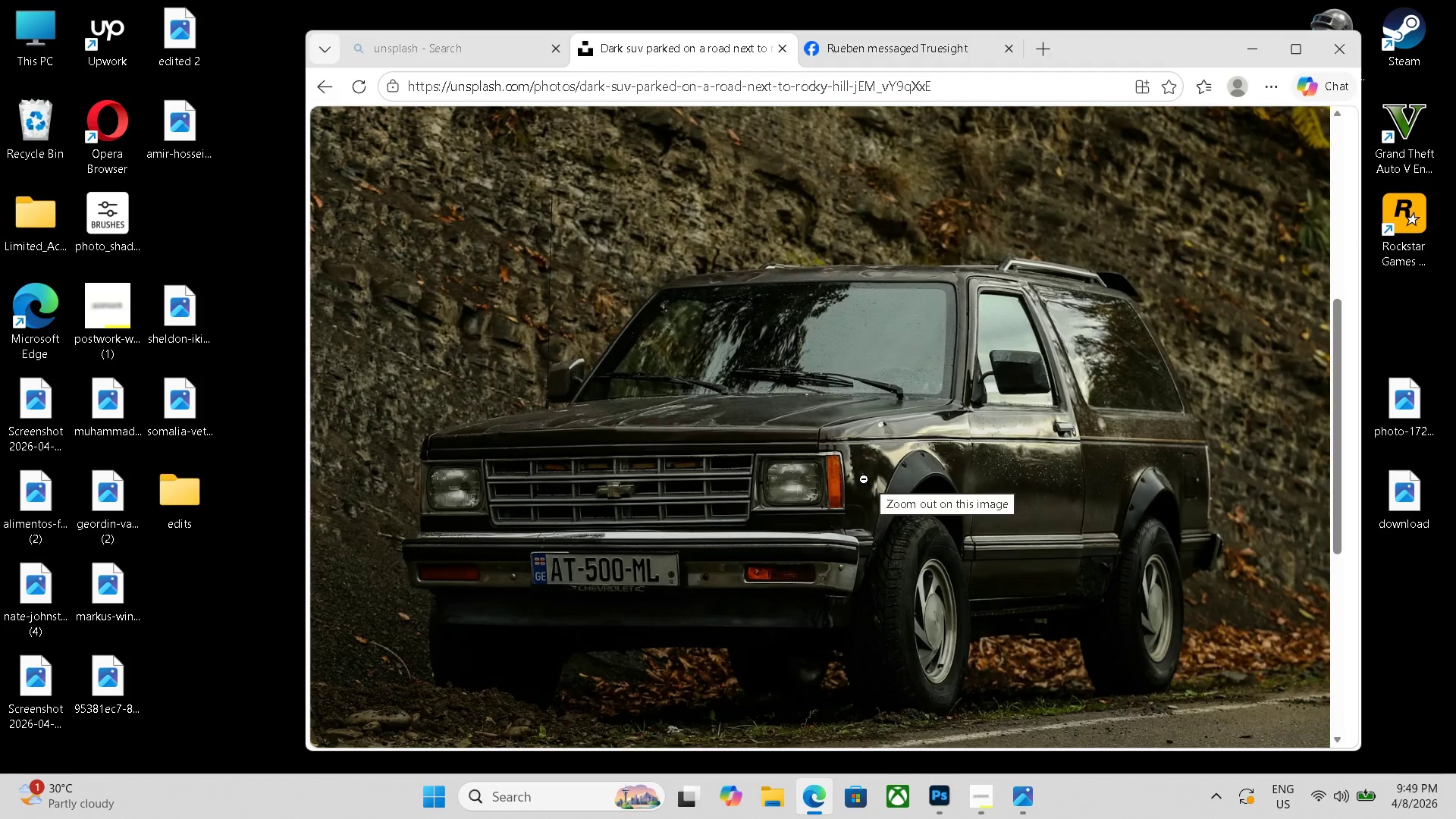 
key(Escape)
 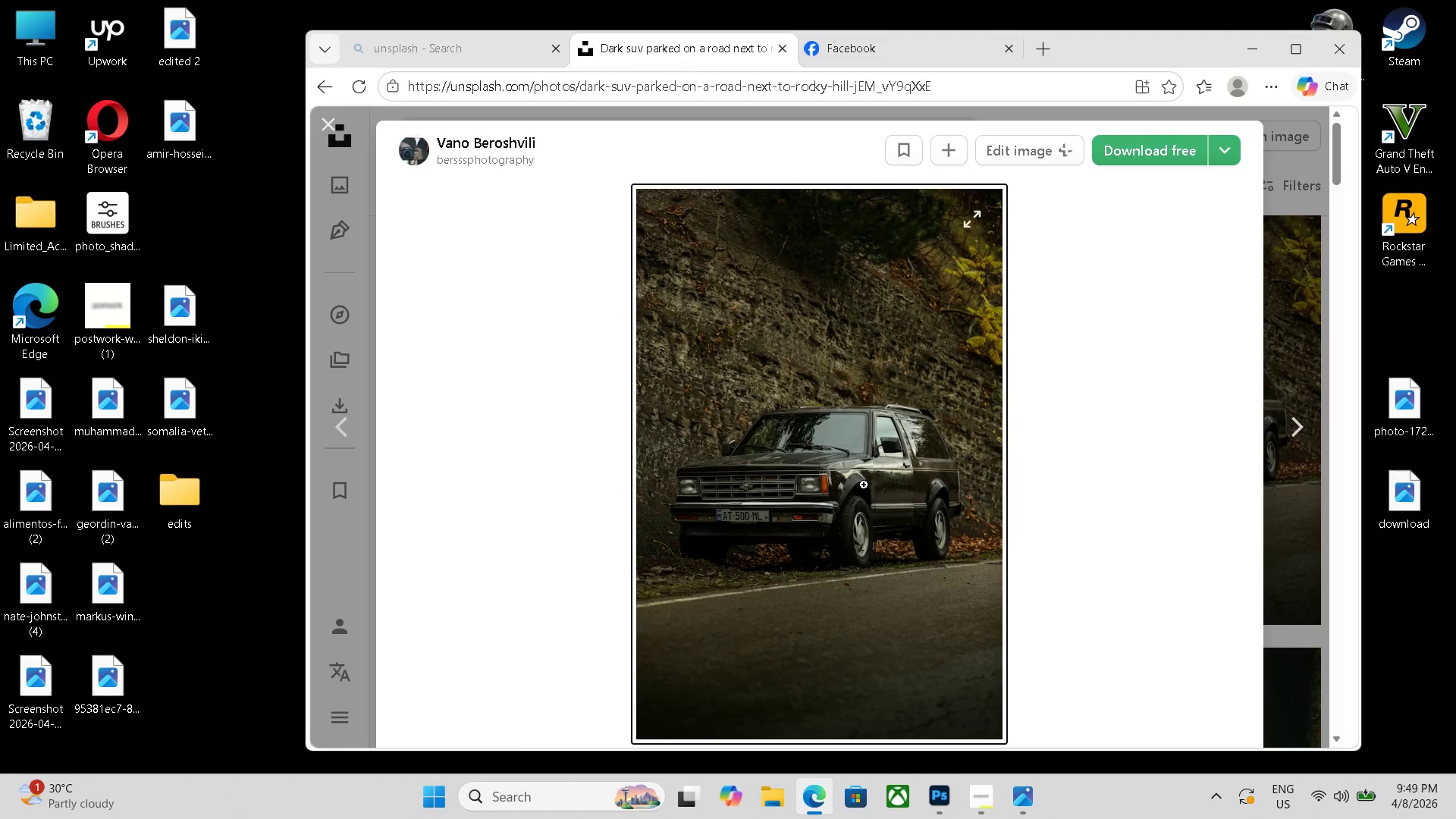 
key(Escape)
 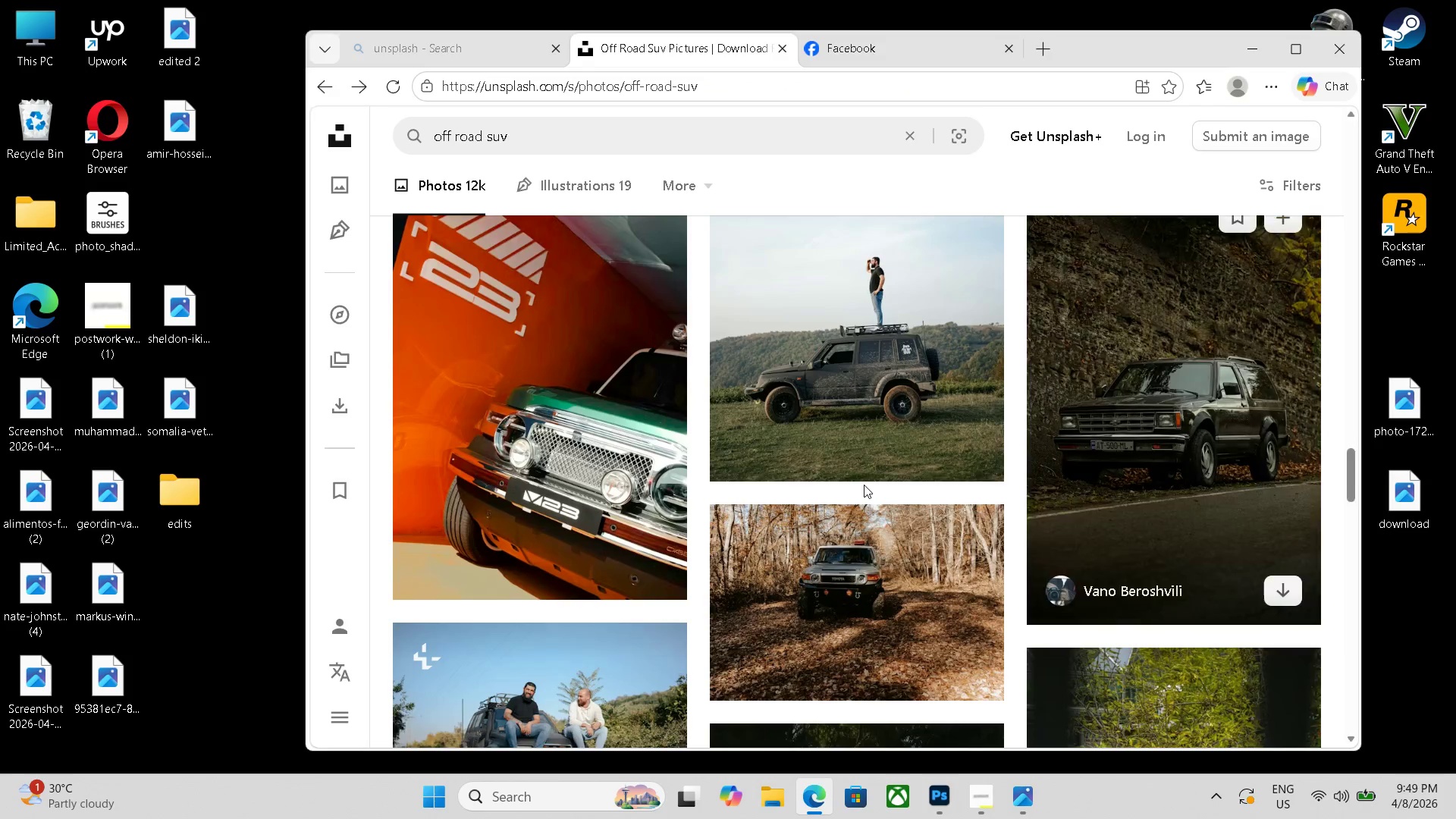 
scroll: coordinate [863, 461], scroll_direction: down, amount: 19.0
 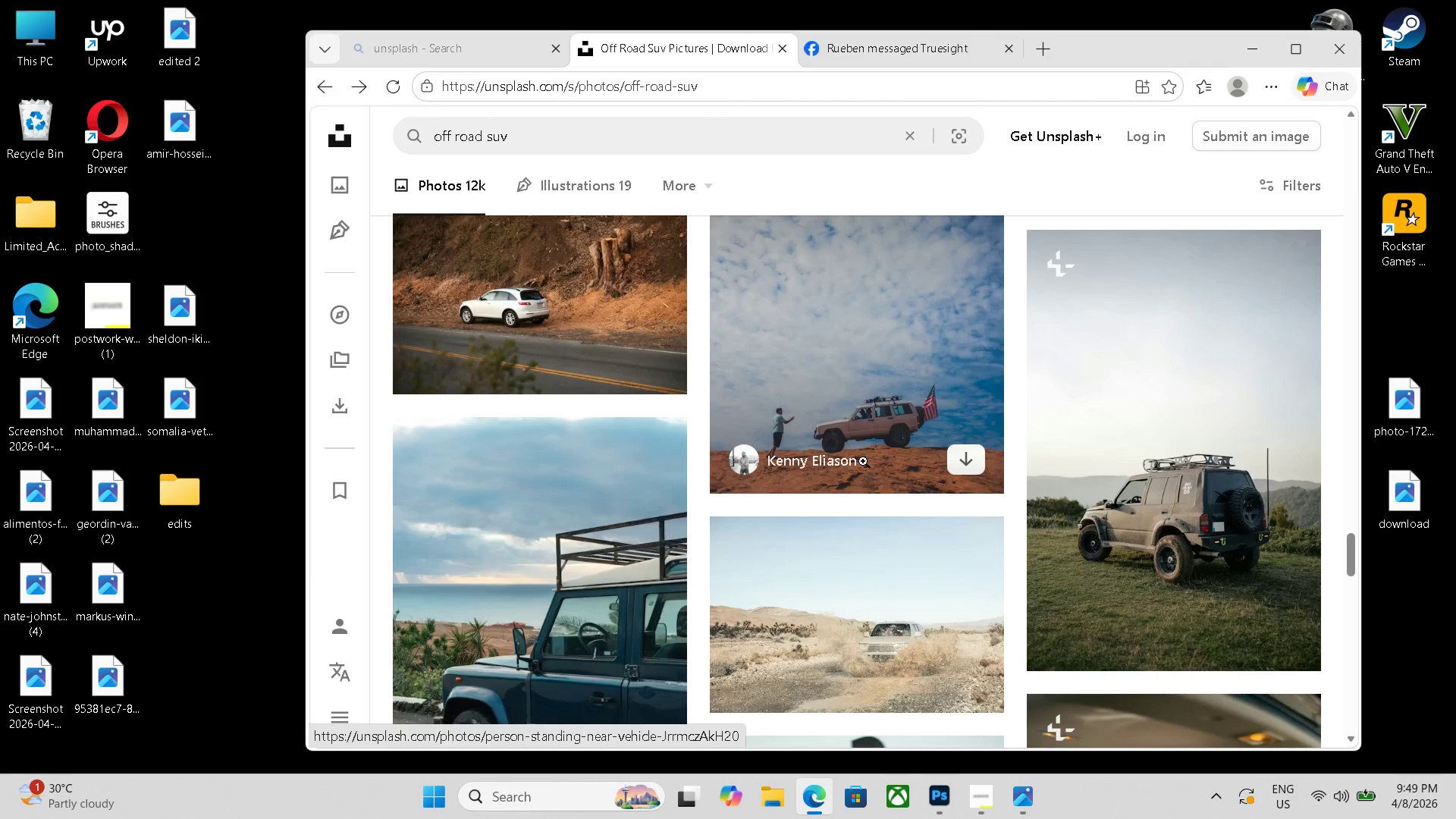 
scroll: coordinate [863, 461], scroll_direction: down, amount: 2.0
 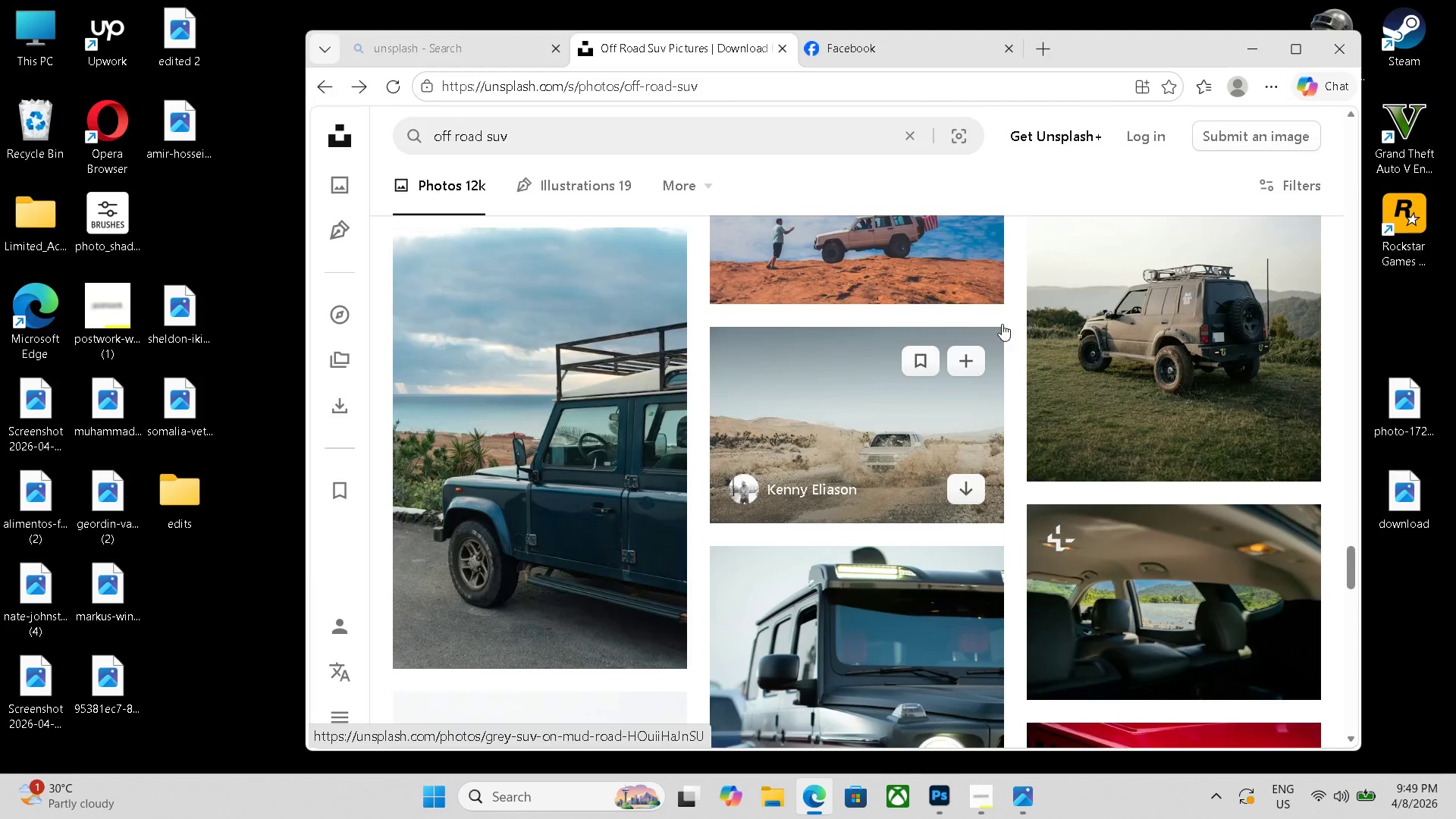 
left_click([1172, 283])
 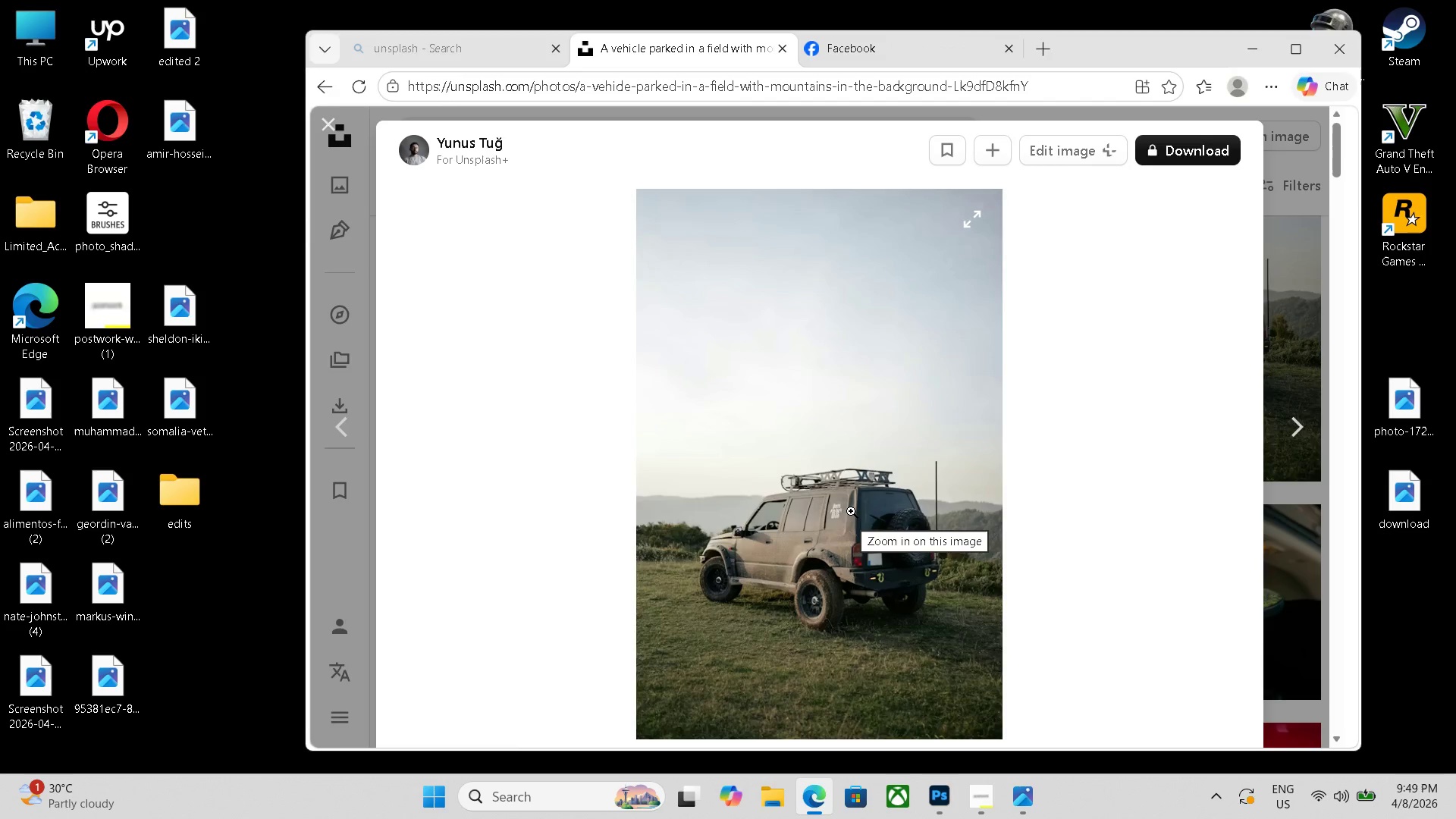 
key(Escape)
 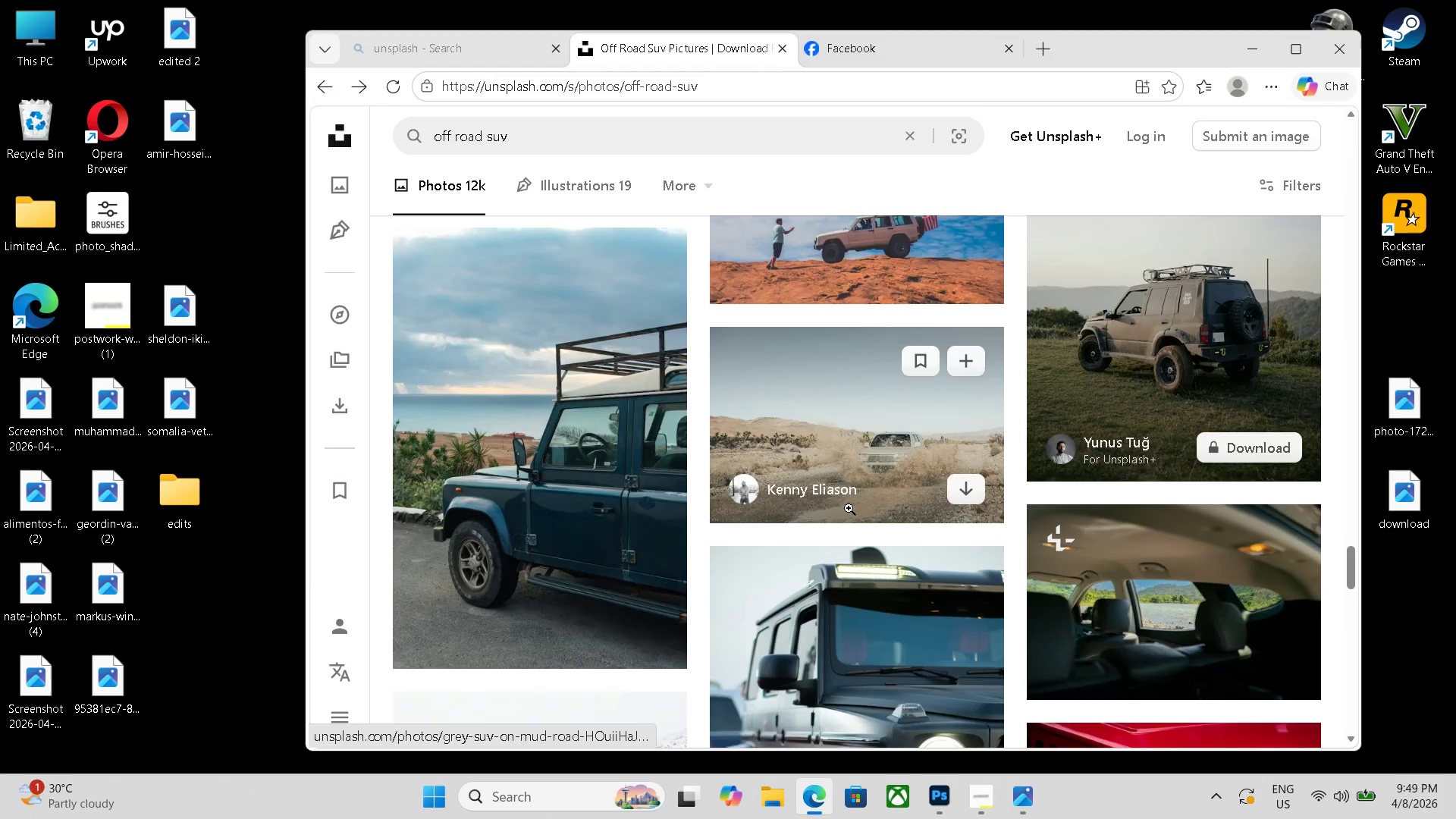 
scroll: coordinate [949, 276], scroll_direction: down, amount: 24.0
 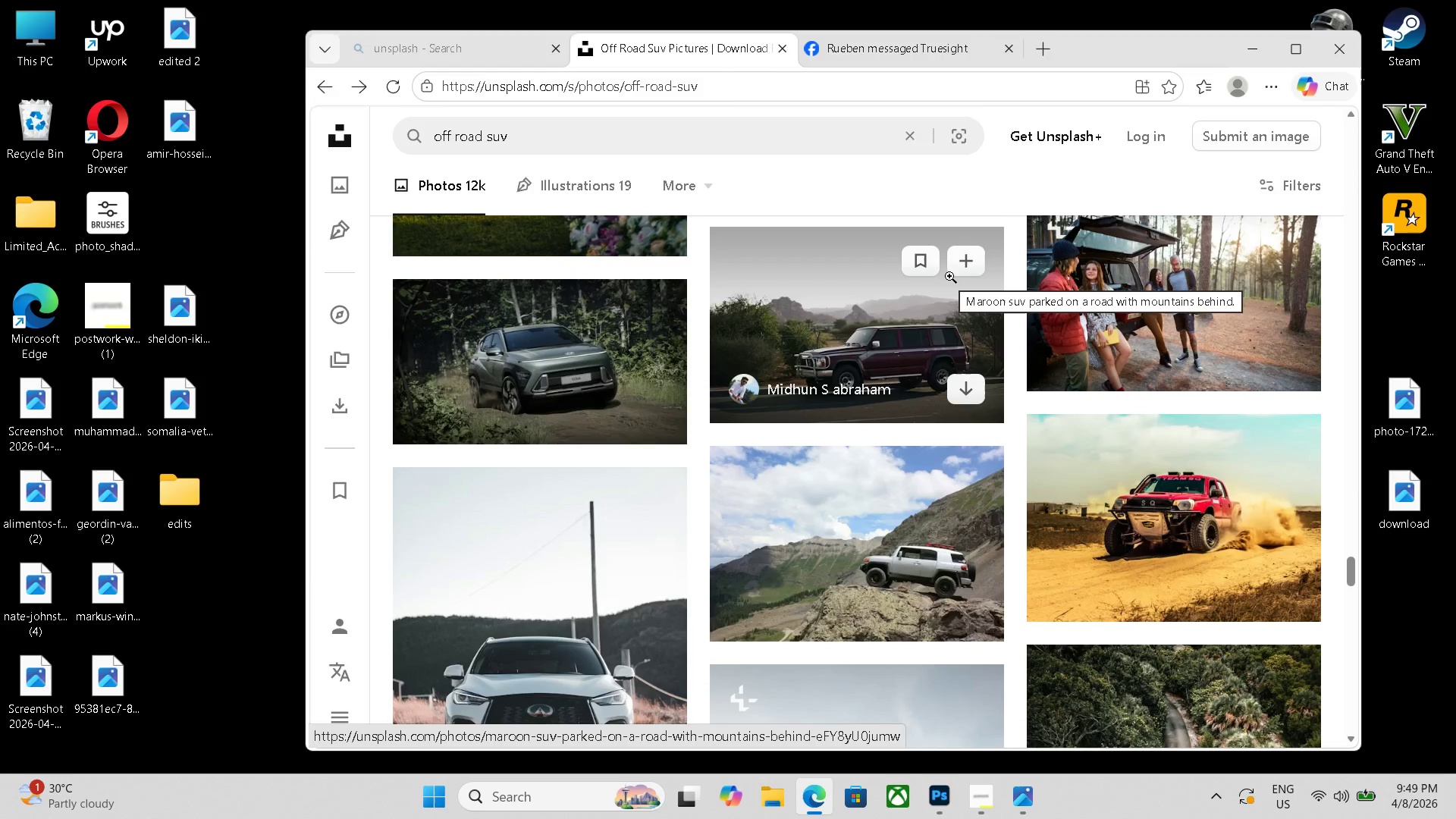 
scroll: coordinate [949, 276], scroll_direction: down, amount: 9.0
 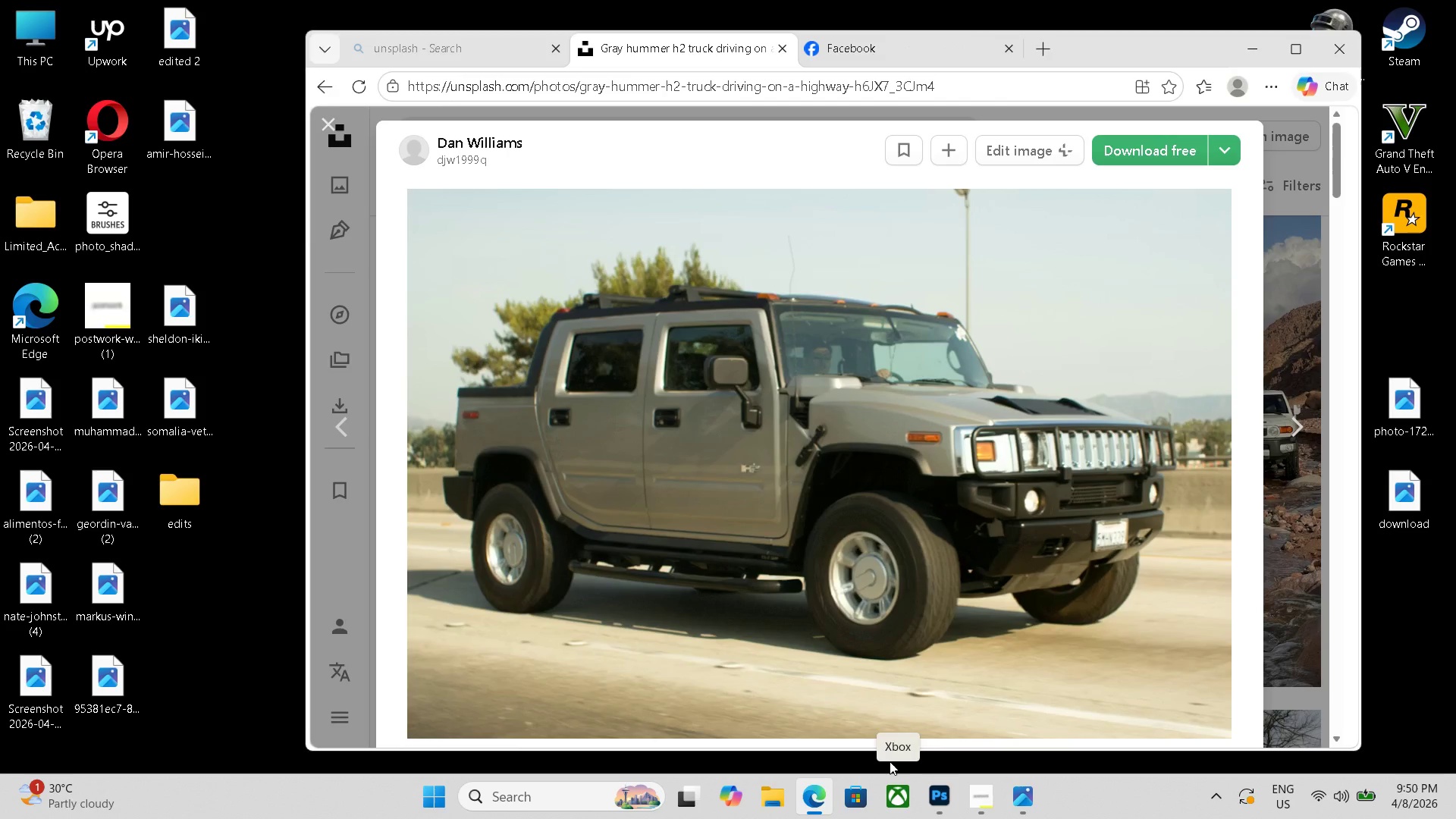 
wait(13.45)
 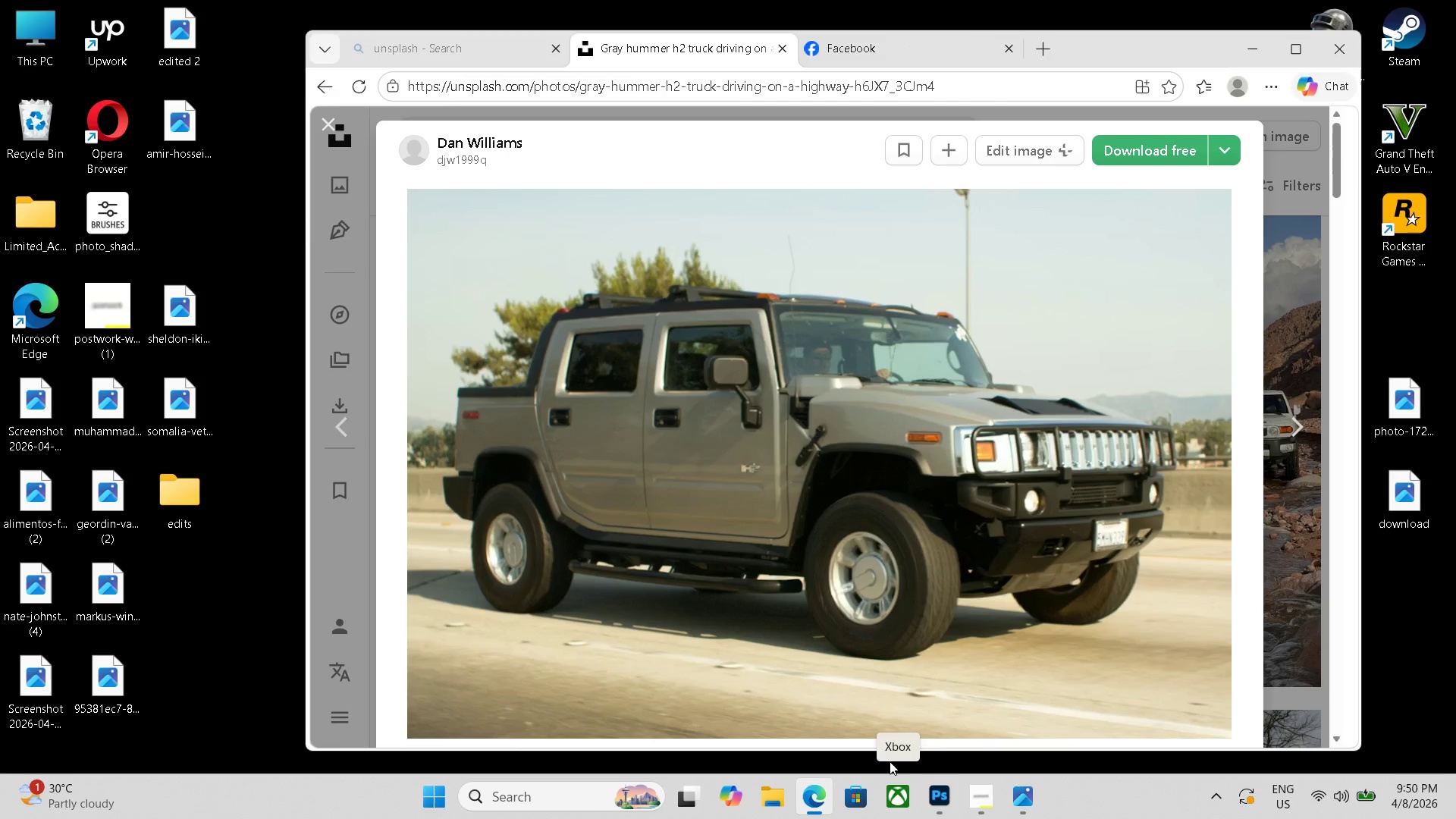 
left_click_drag(start_coordinate=[1288, 204], to_coordinate=[1293, 209])
 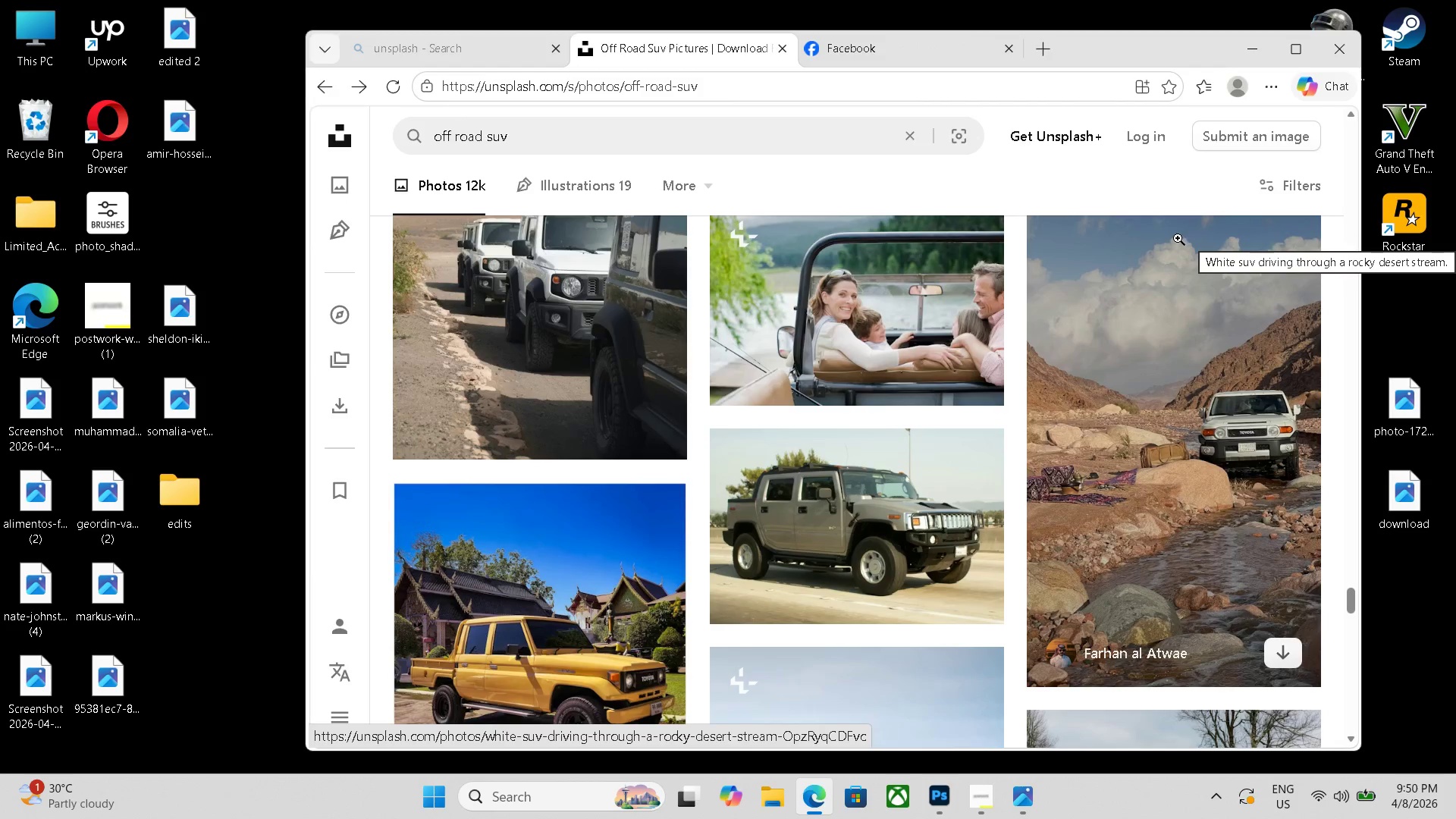 
scroll: coordinate [1177, 238], scroll_direction: down, amount: 3.0
 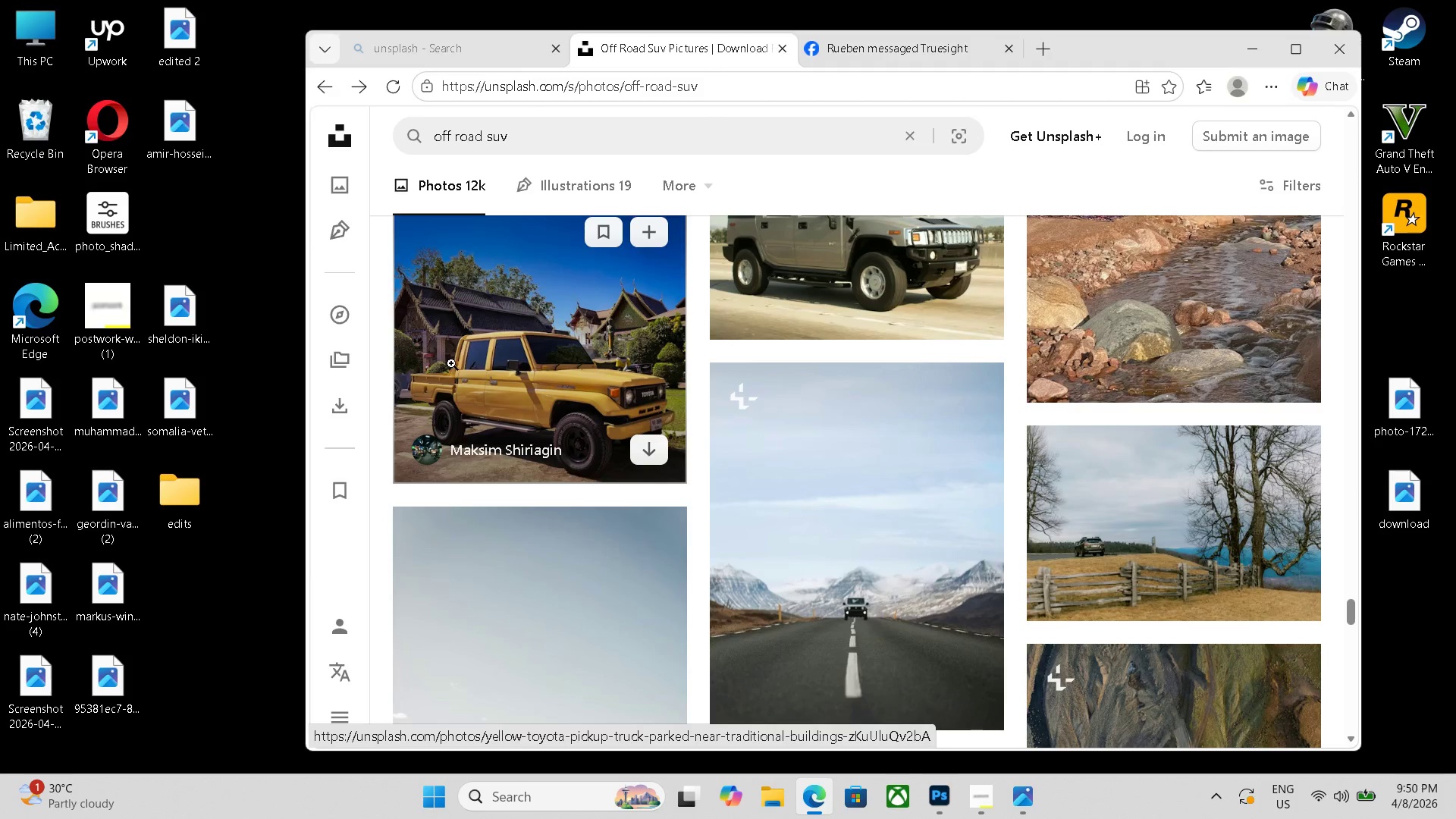 
mouse_move([673, 370])
 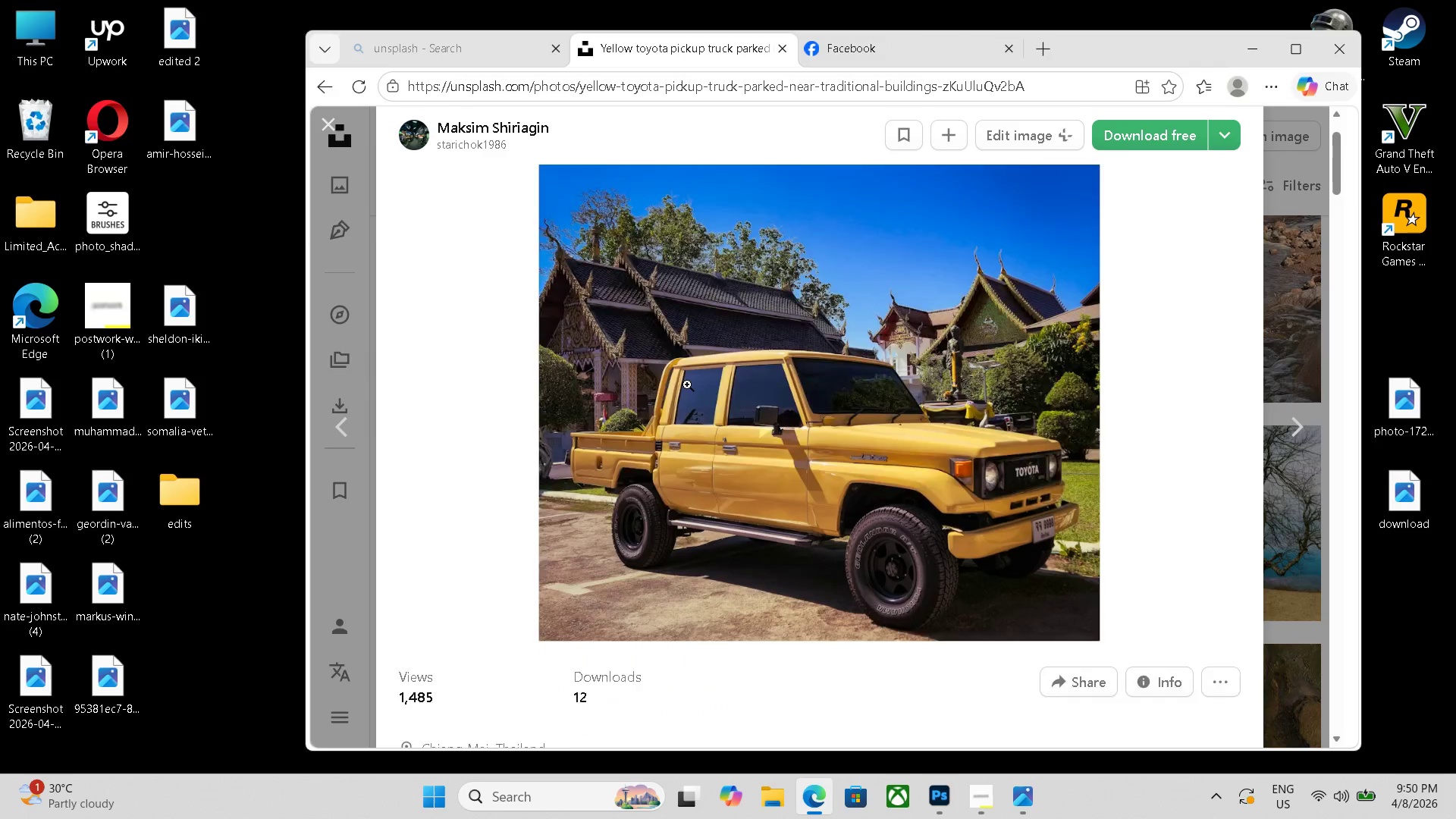 
scroll: coordinate [688, 384], scroll_direction: down, amount: 2.0
 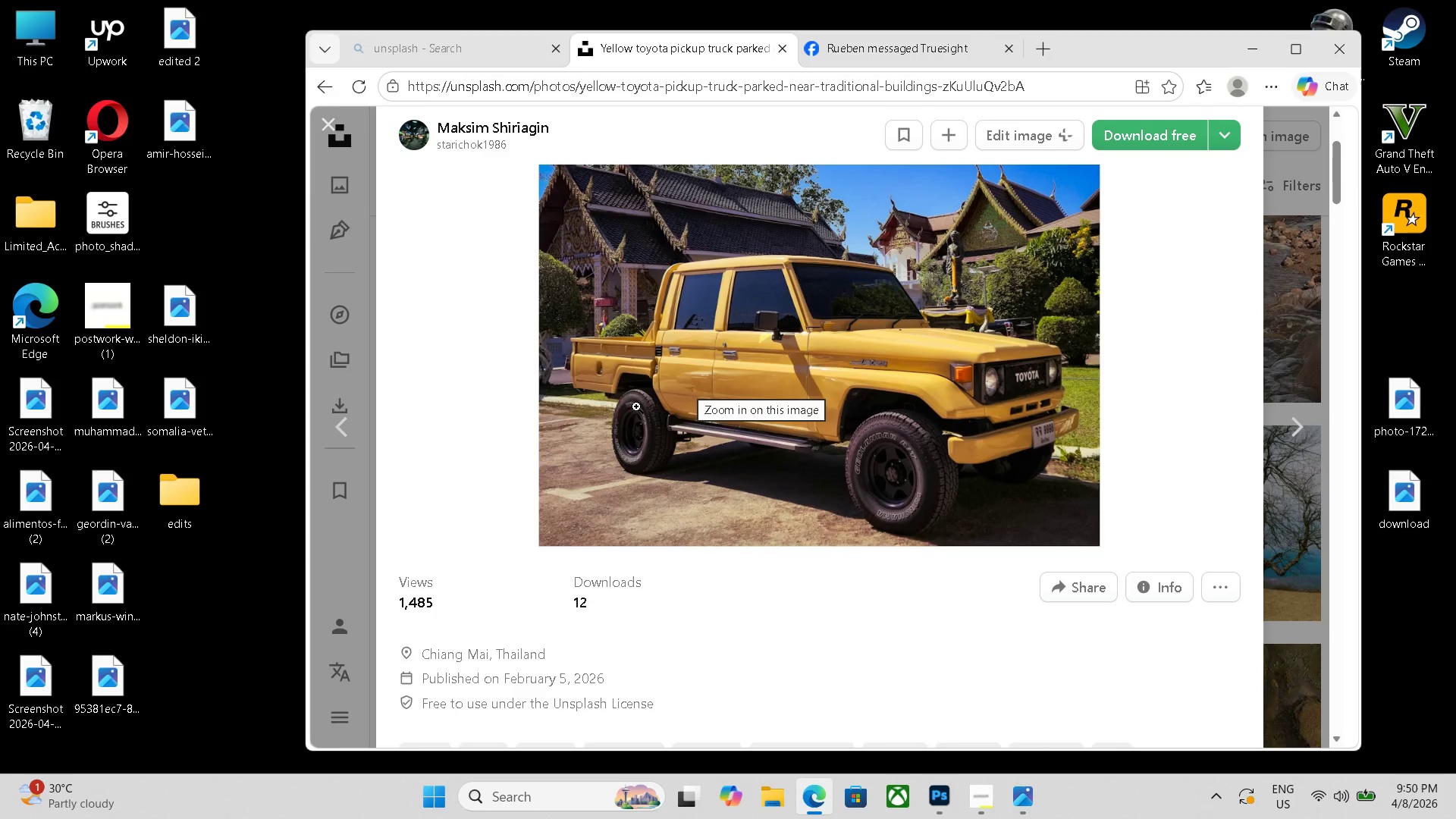 
wait(22.85)
 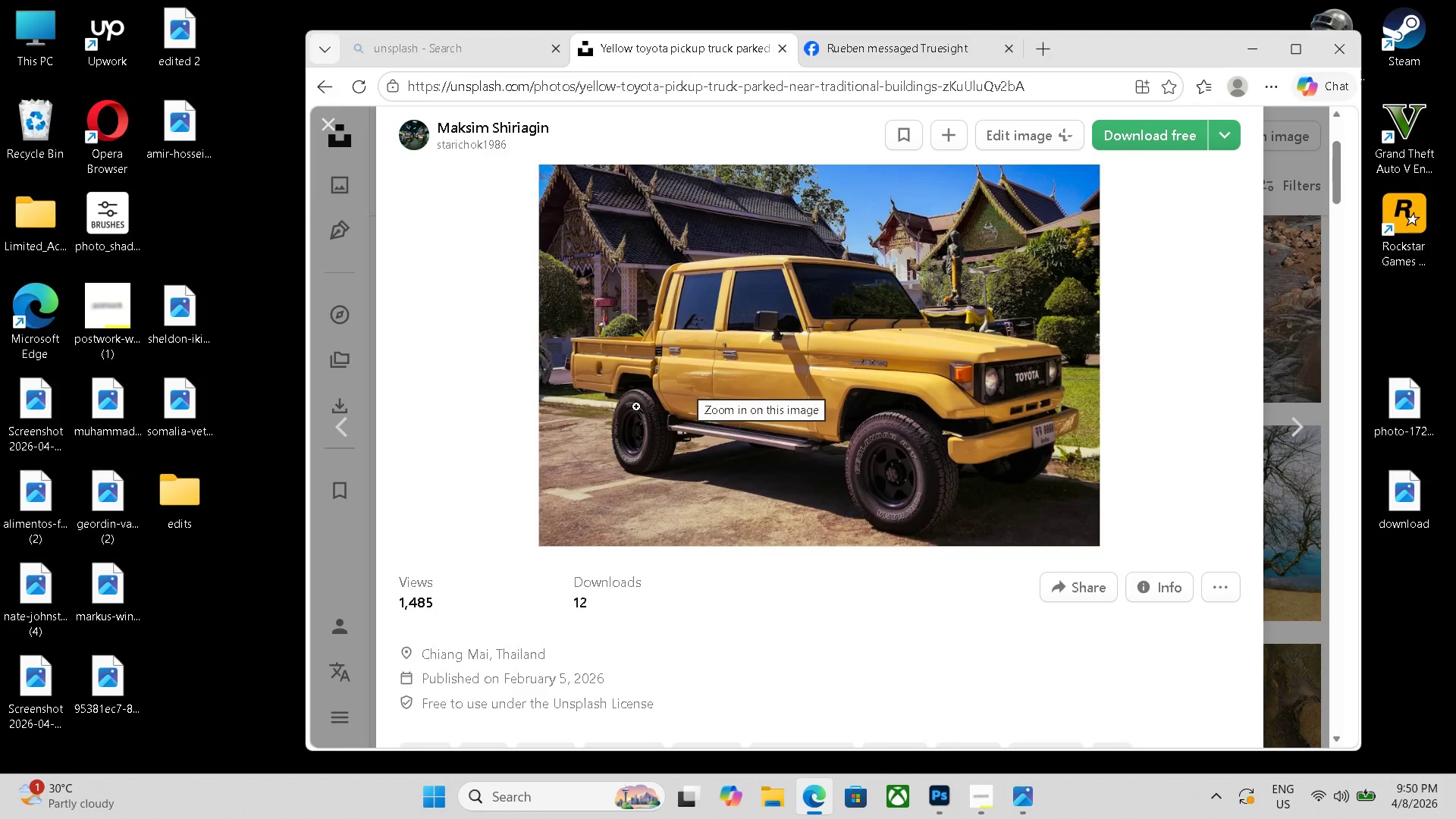 
left_click([1224, 143])
 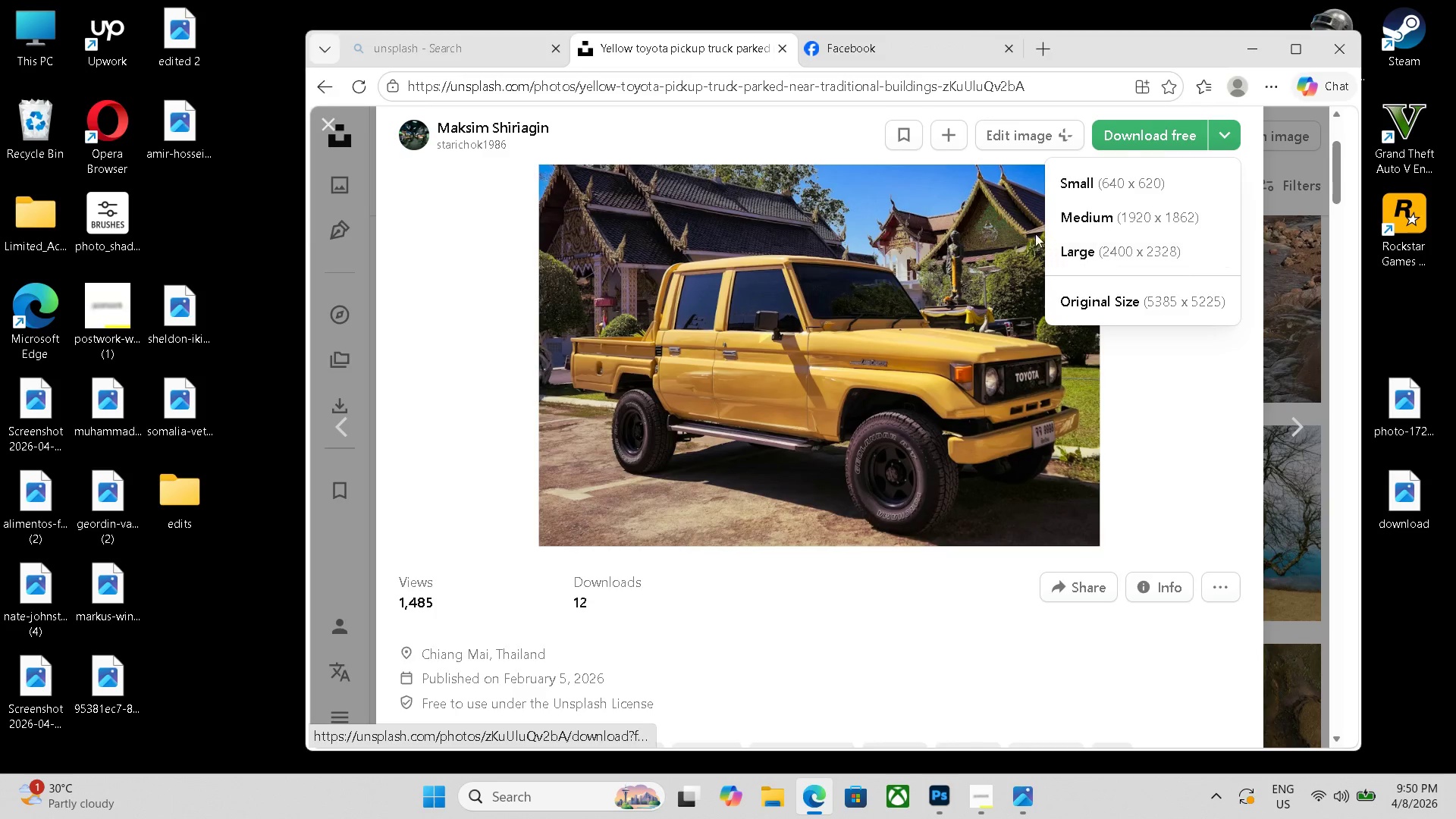 
left_click([1161, 125])
 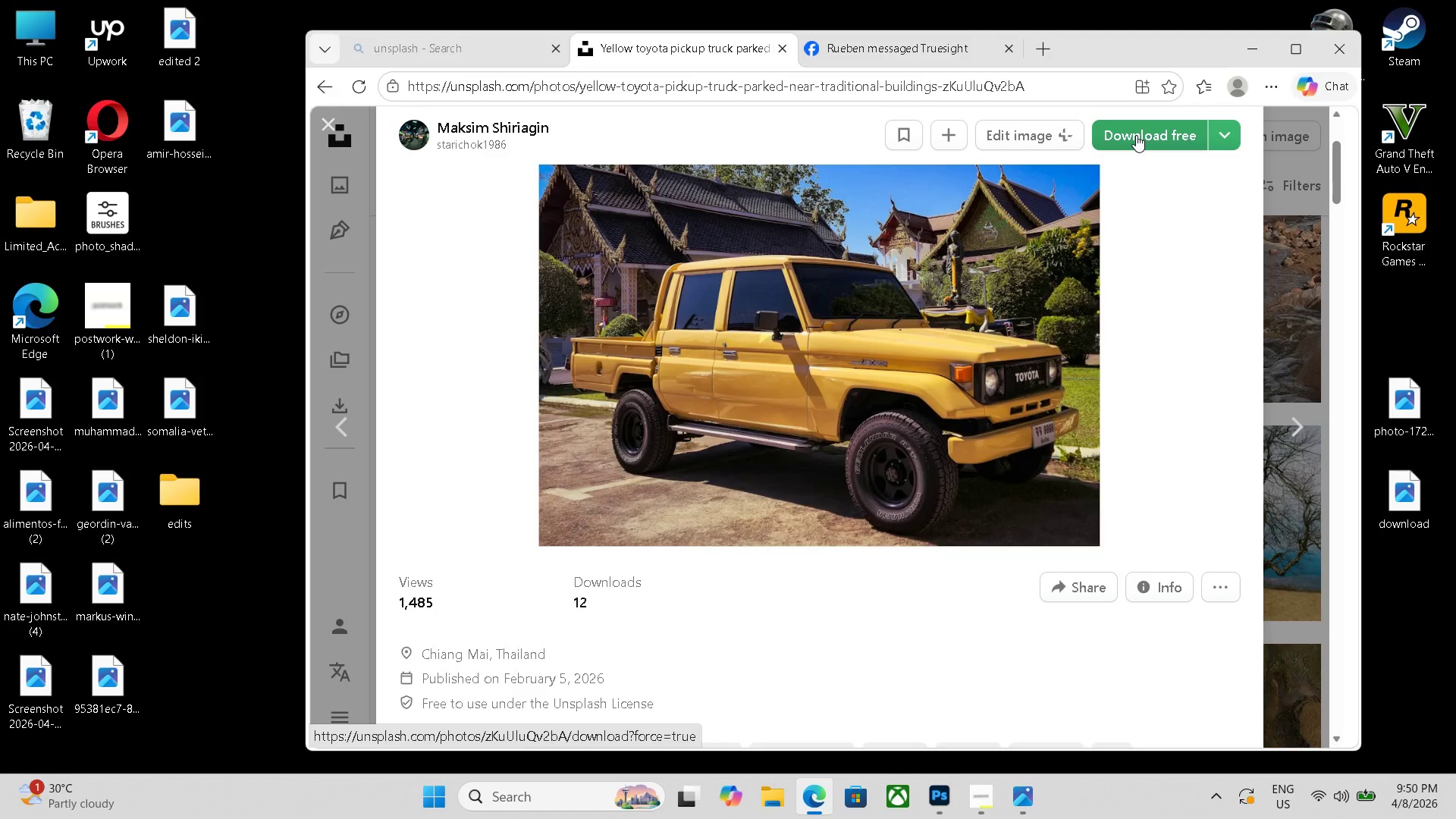 
wait(10.39)
 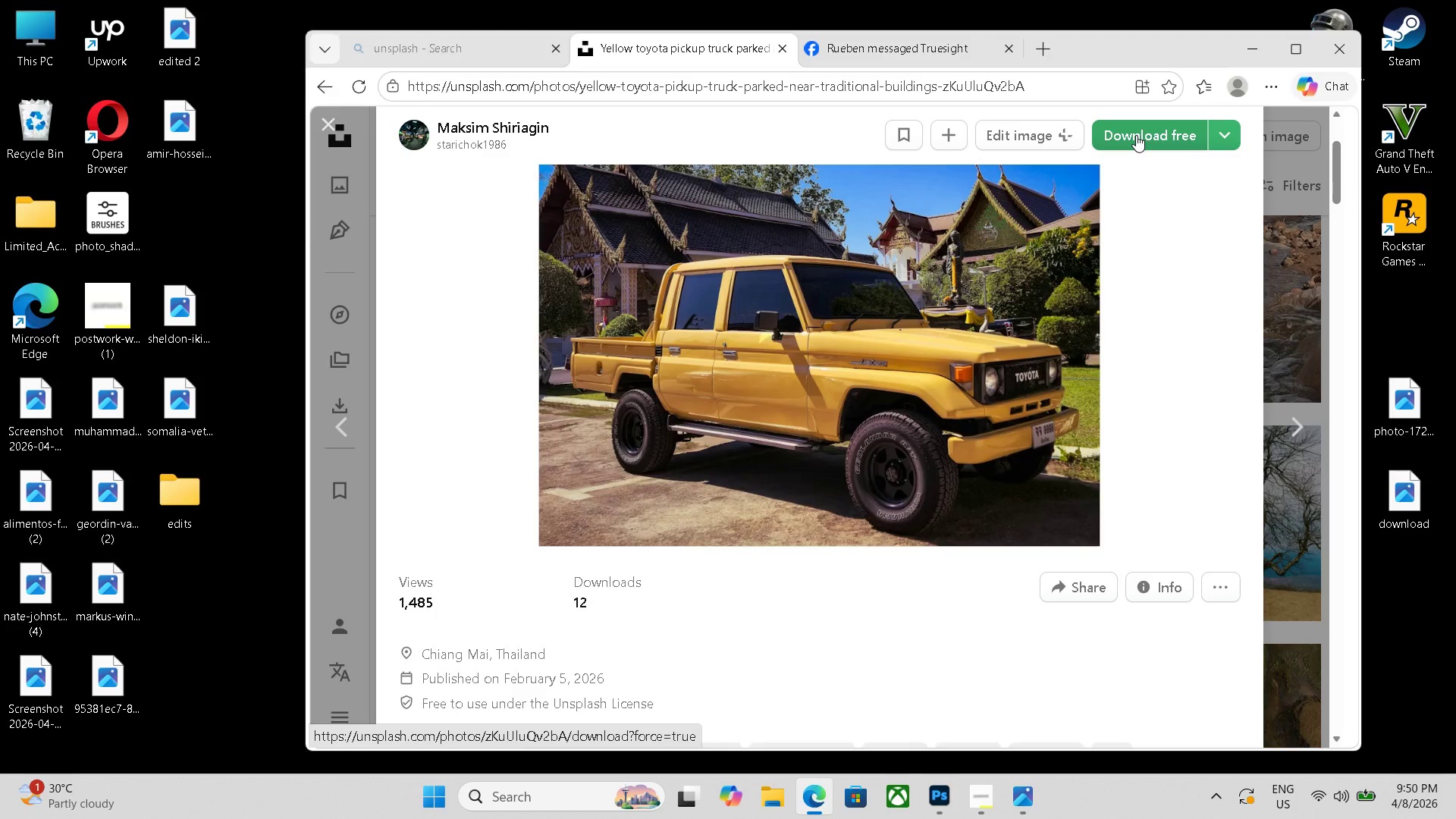 
scroll: coordinate [1207, 134], scroll_direction: up, amount: 3.0
 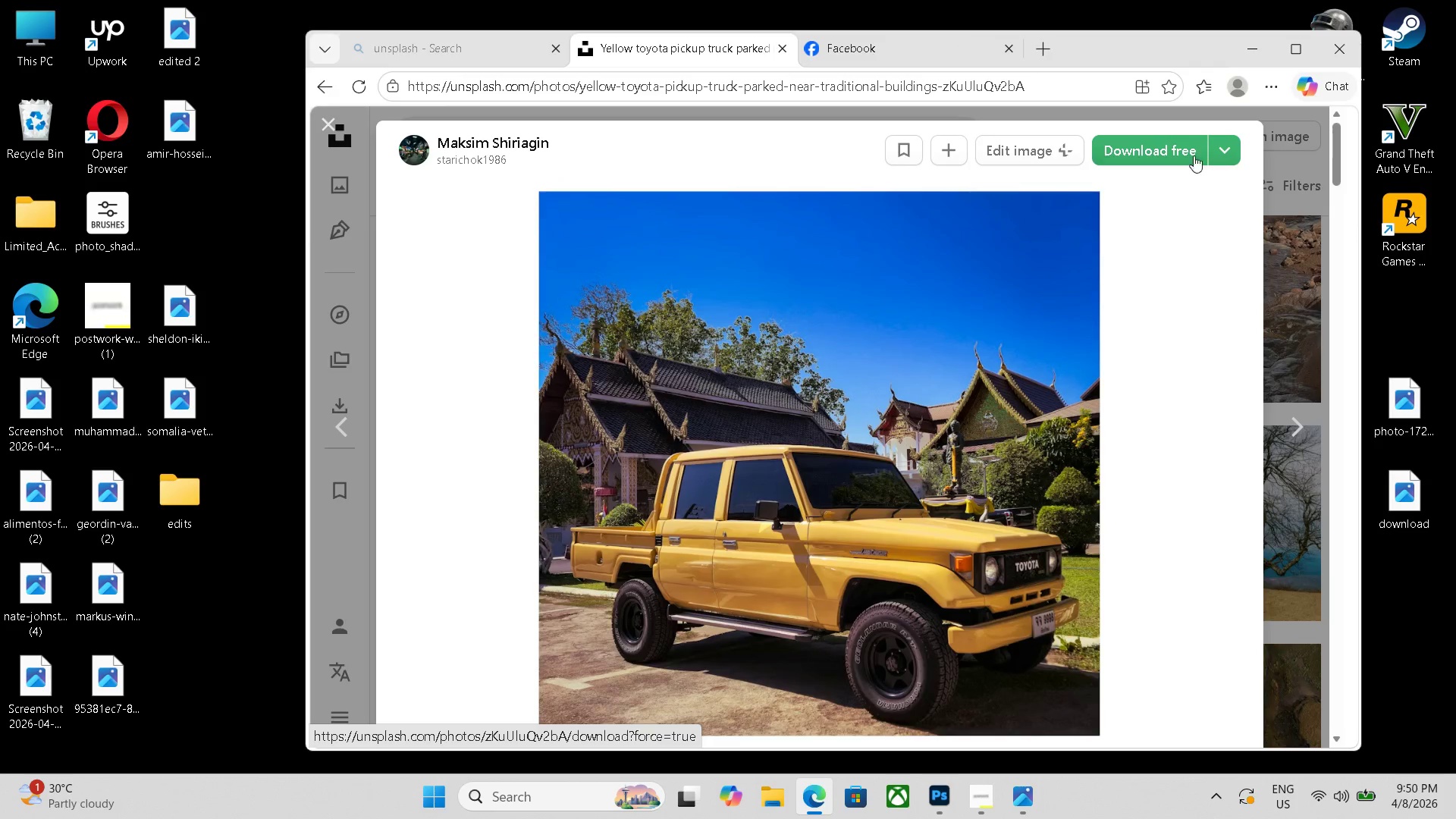 
left_click([1194, 152])
 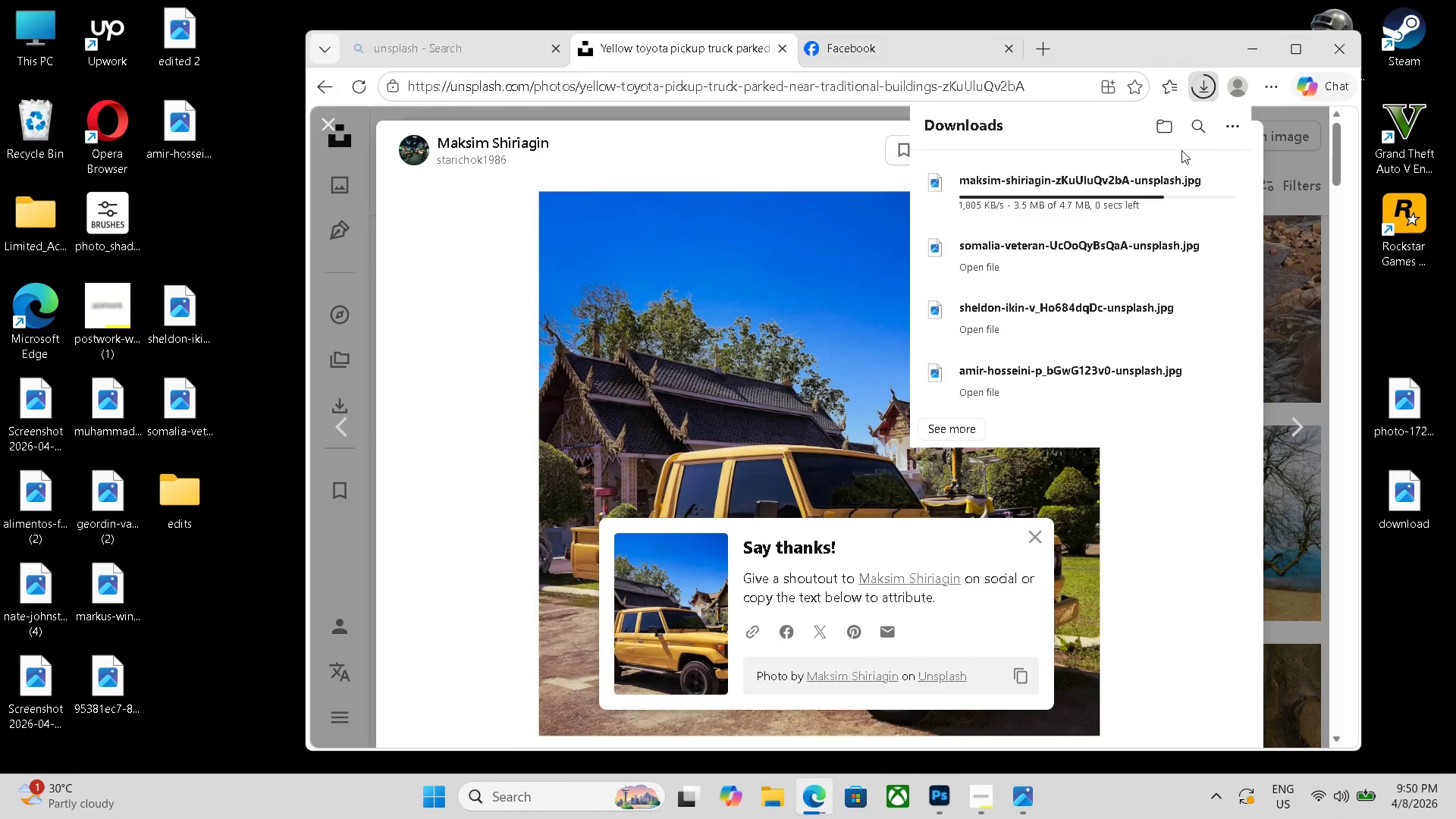 
left_click_drag(start_coordinate=[1109, 175], to_coordinate=[182, 237])
 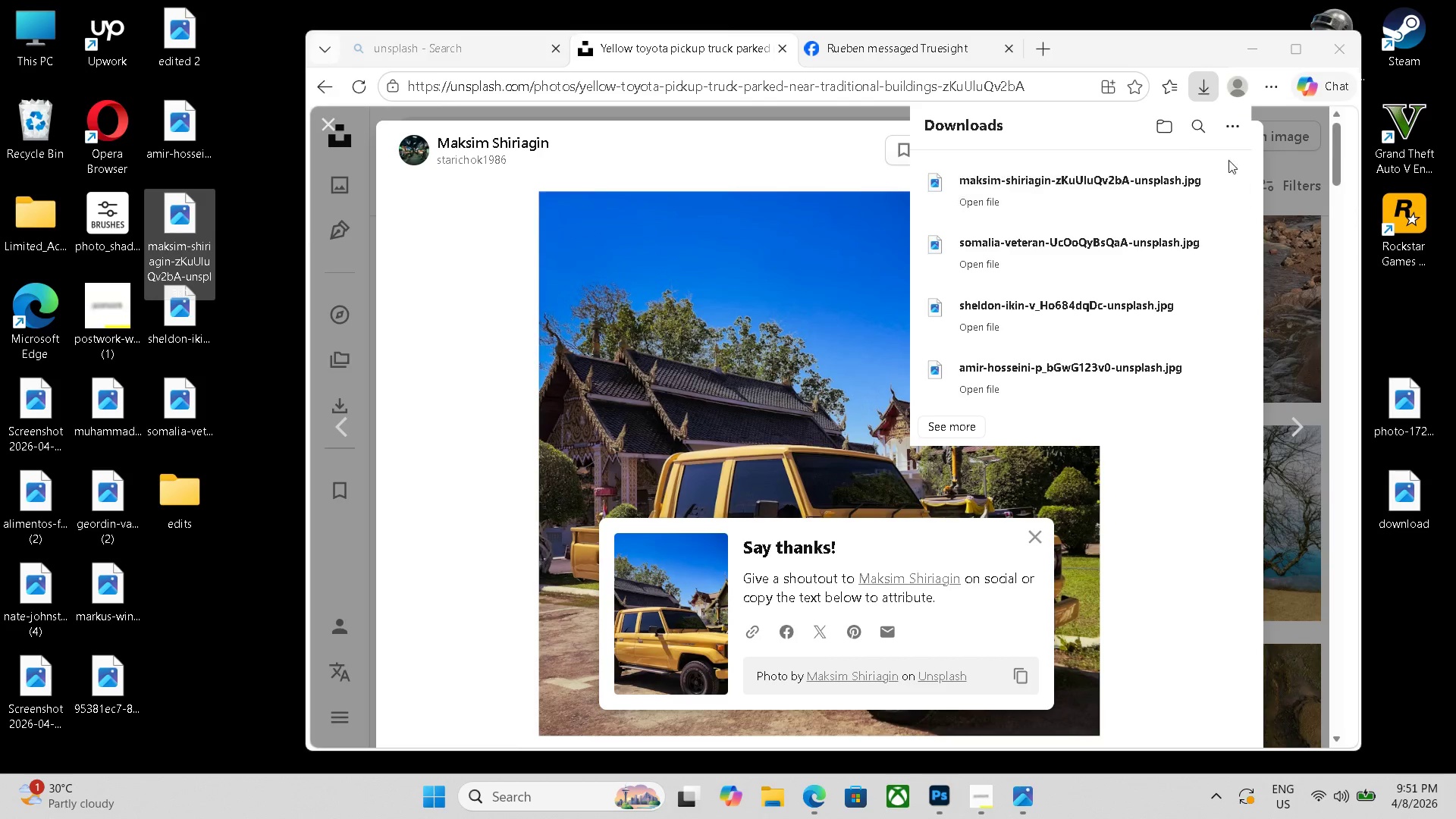 
left_click([1294, 219])
 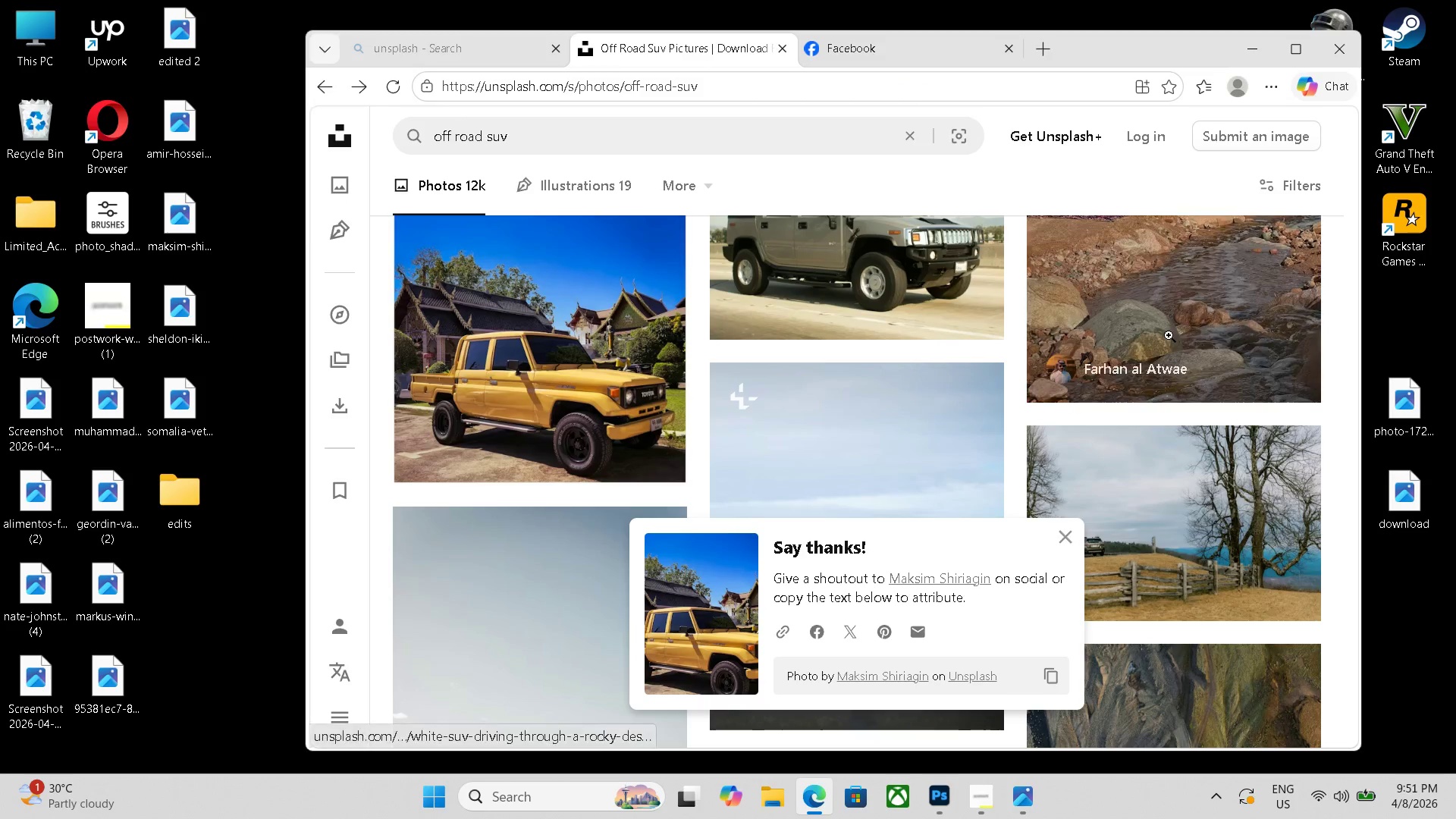 
scroll: coordinate [1059, 280], scroll_direction: down, amount: 22.0
 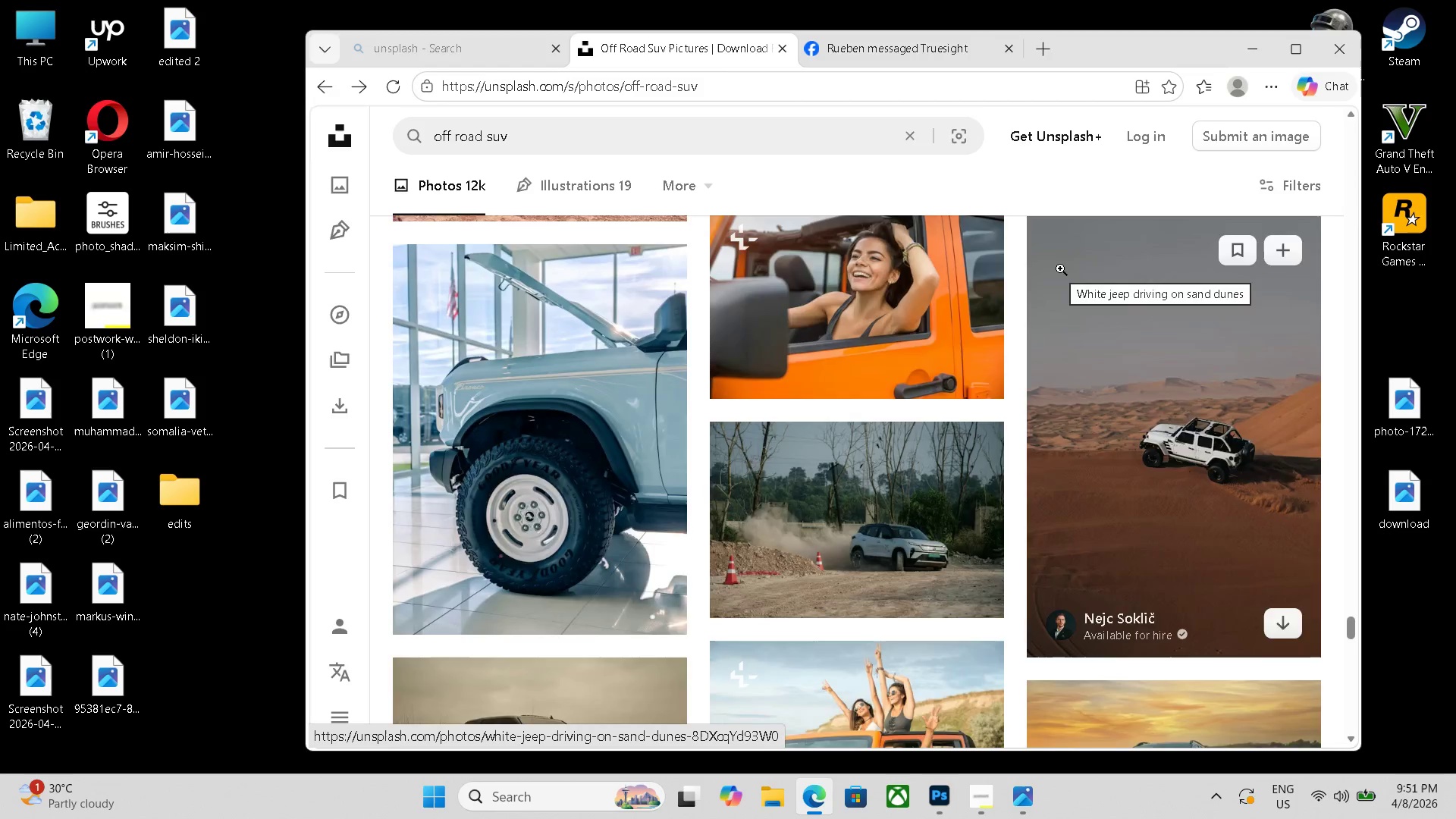 
scroll: coordinate [1076, 255], scroll_direction: down, amount: 15.0
 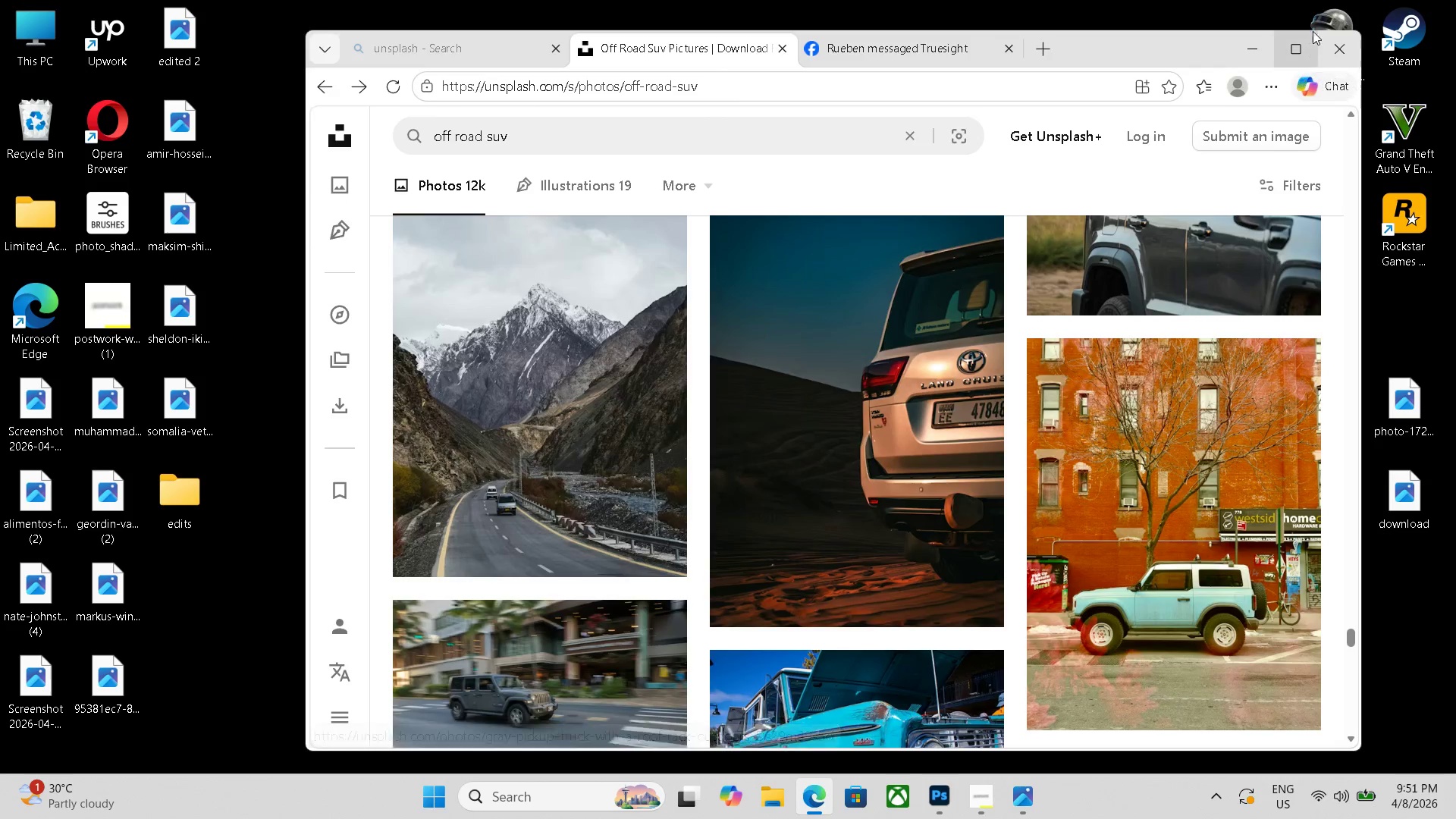 
left_click([1247, 39])
 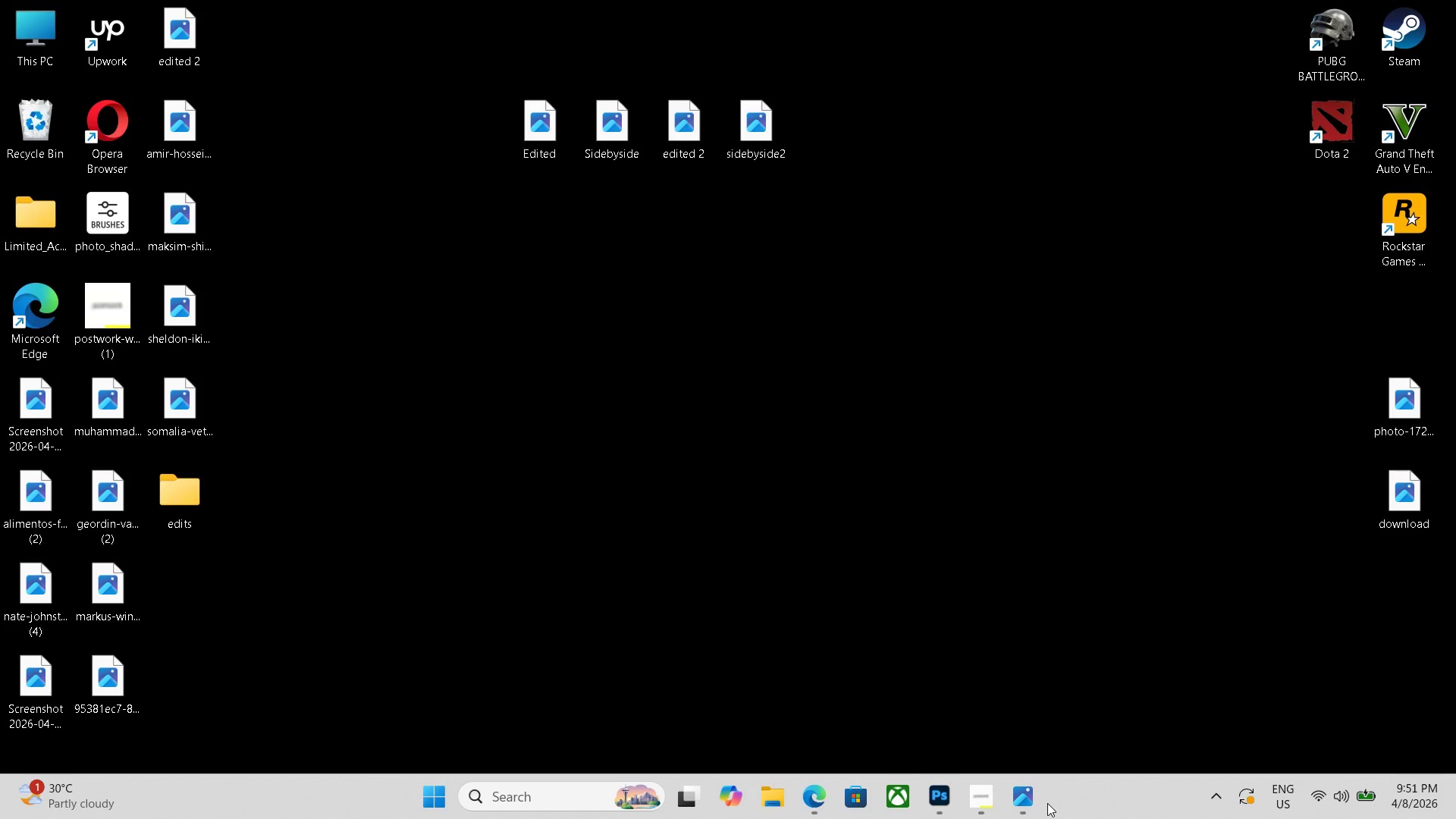 
left_click([1038, 805])
 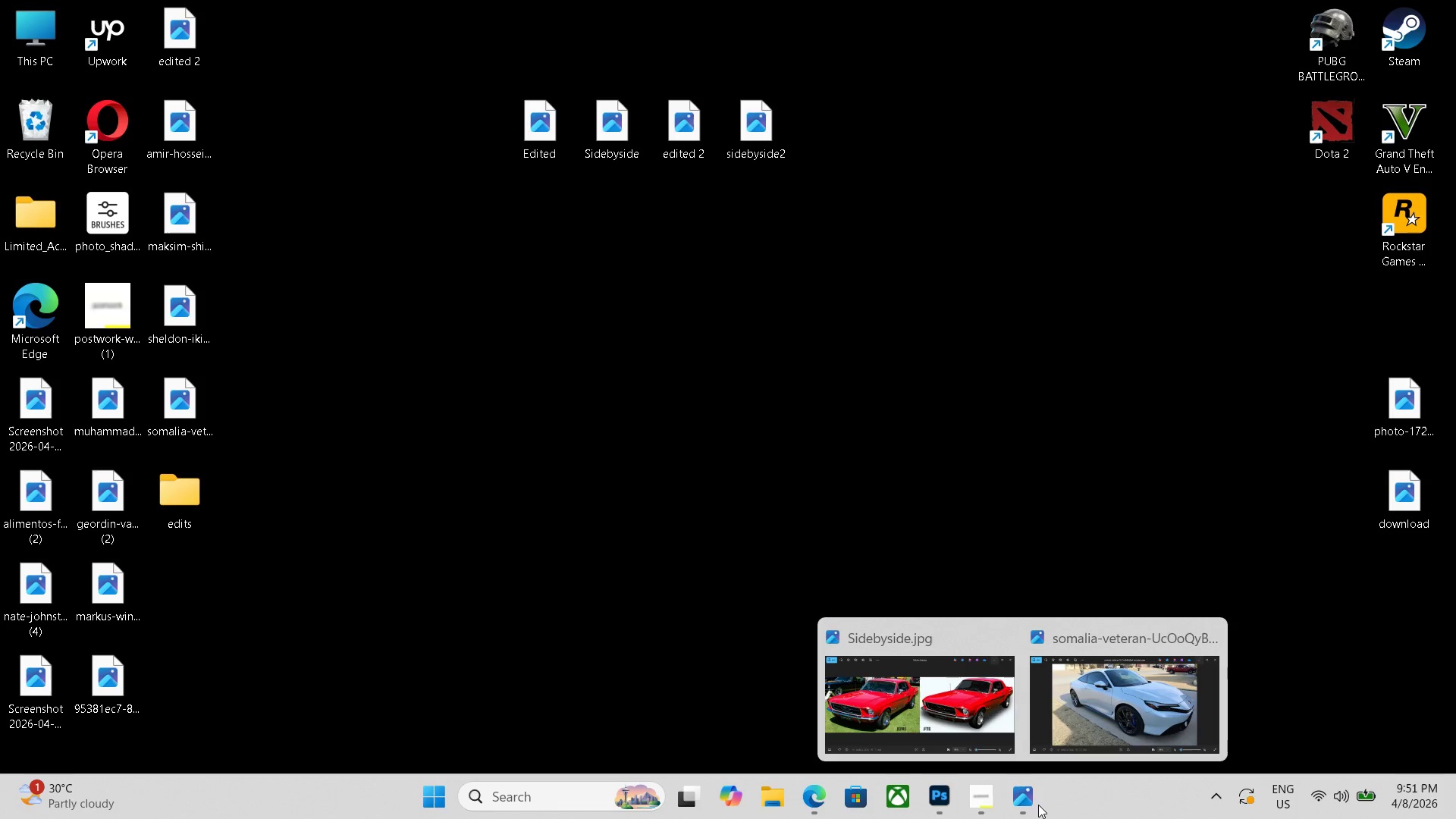 
left_click([1038, 805])
 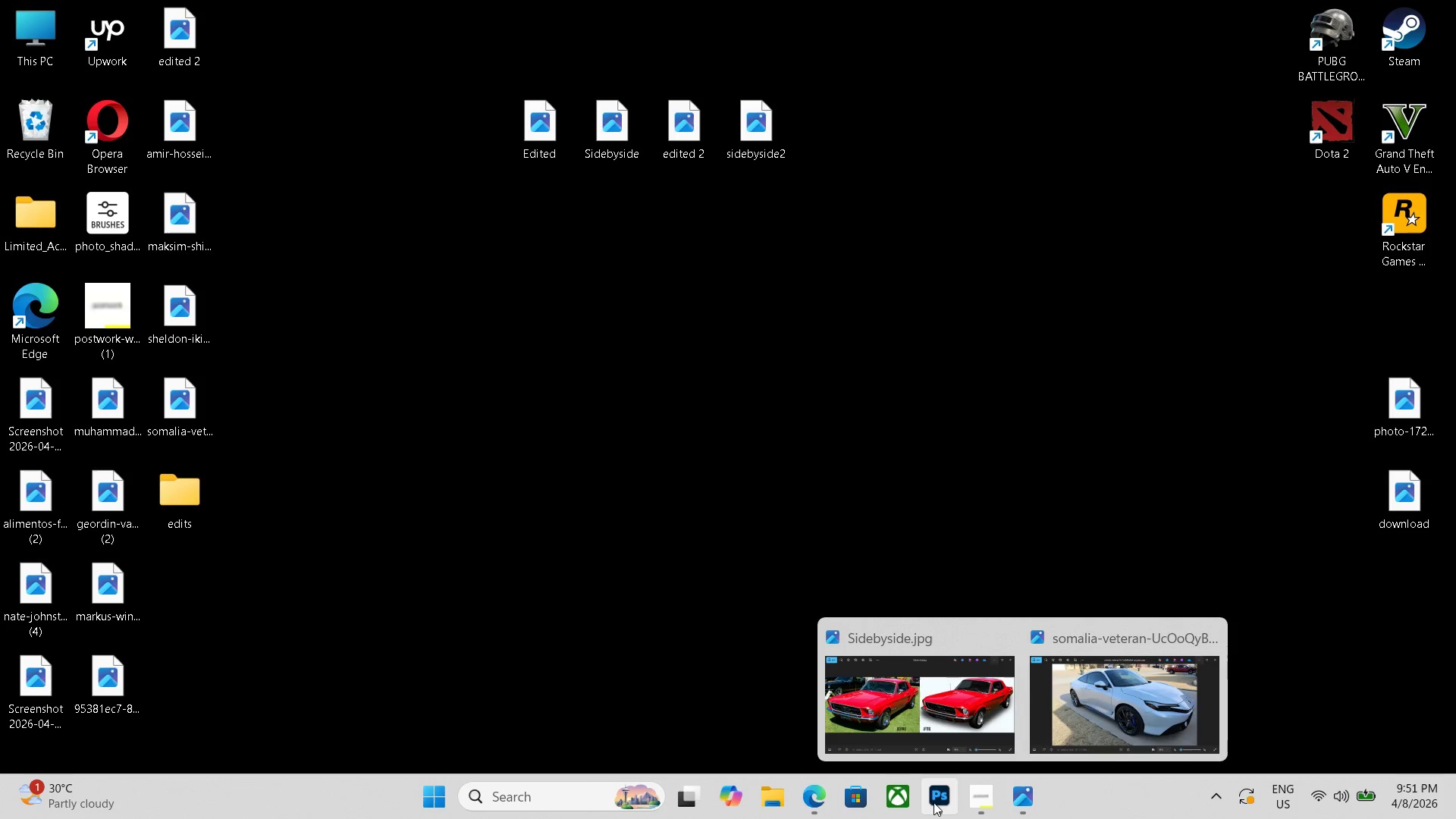 
left_click([928, 802])
 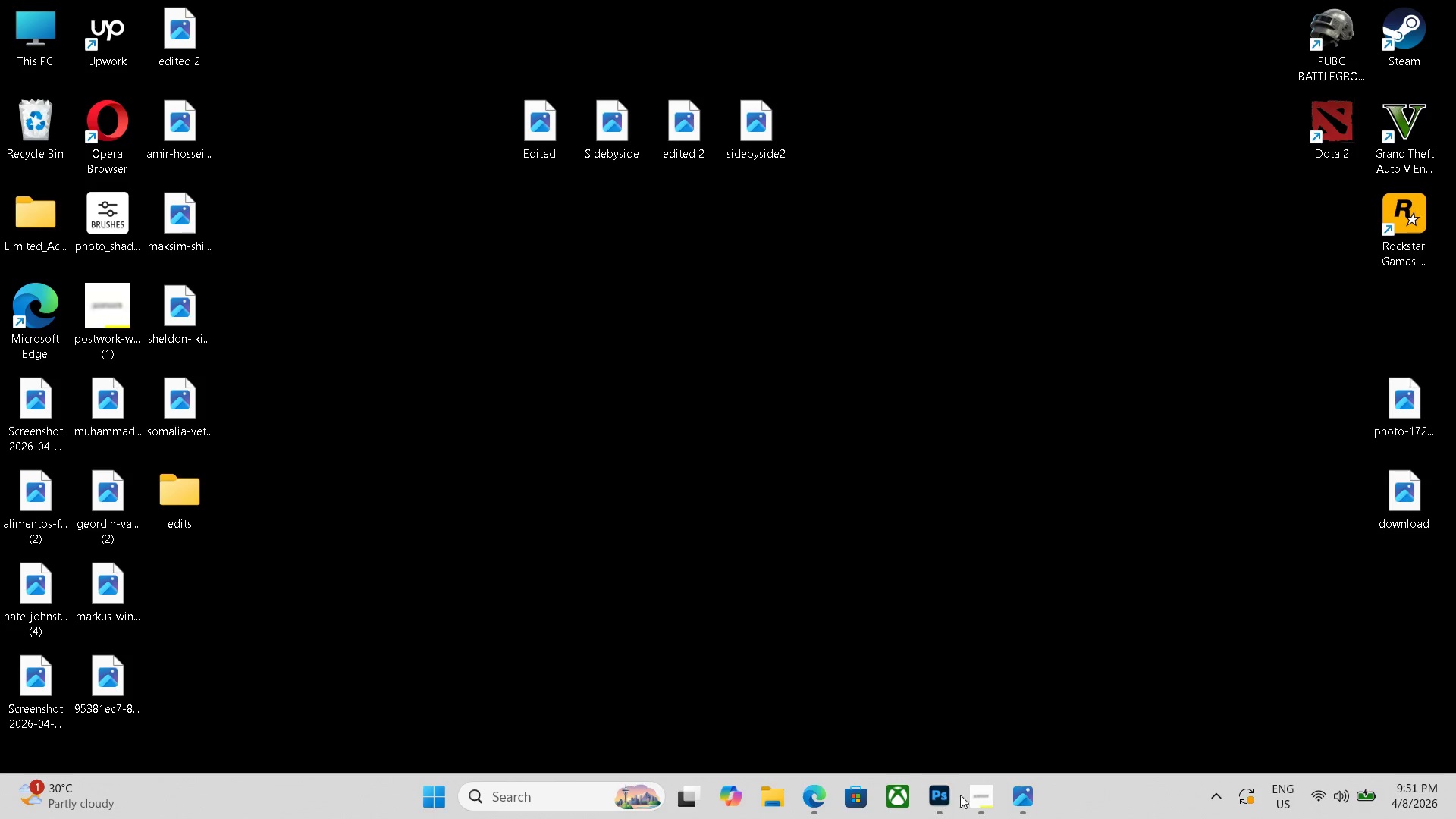 
double_click([994, 795])